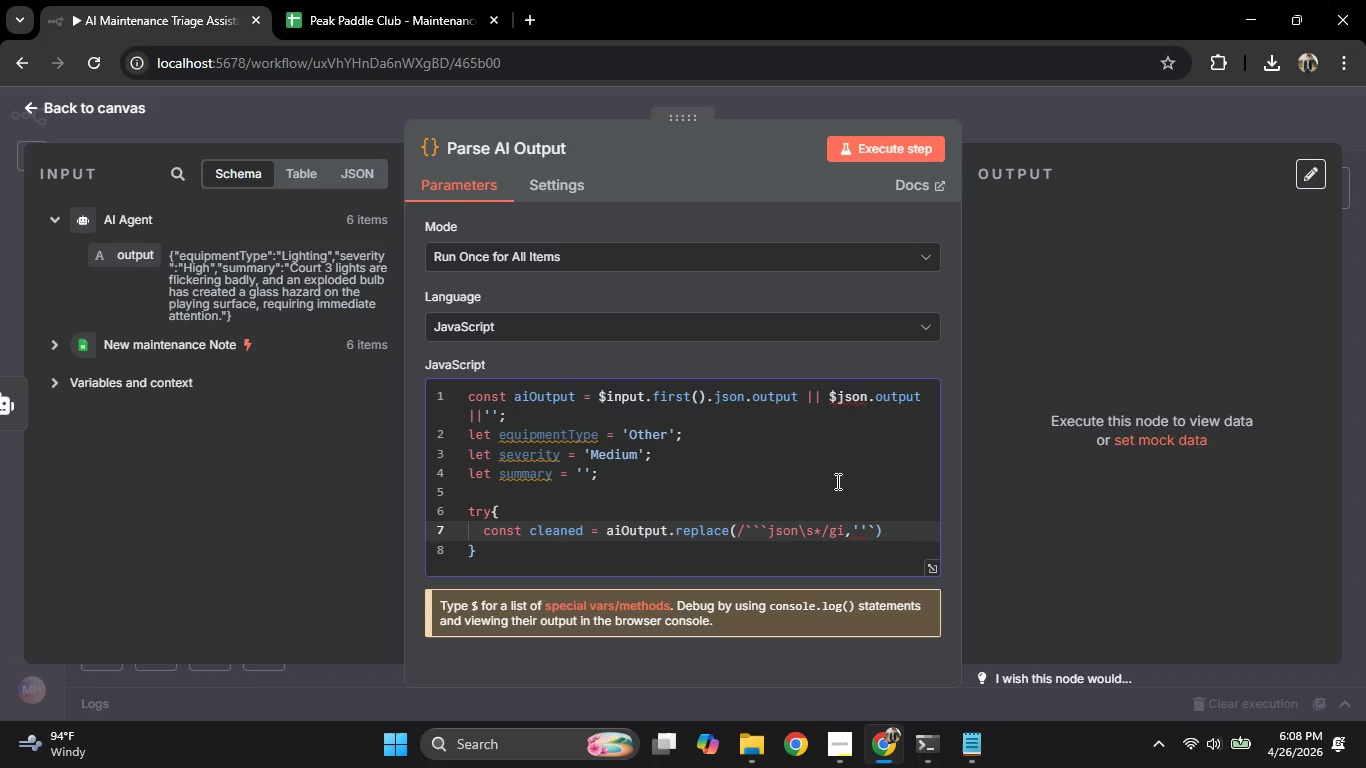 
key(ArrowRight)
 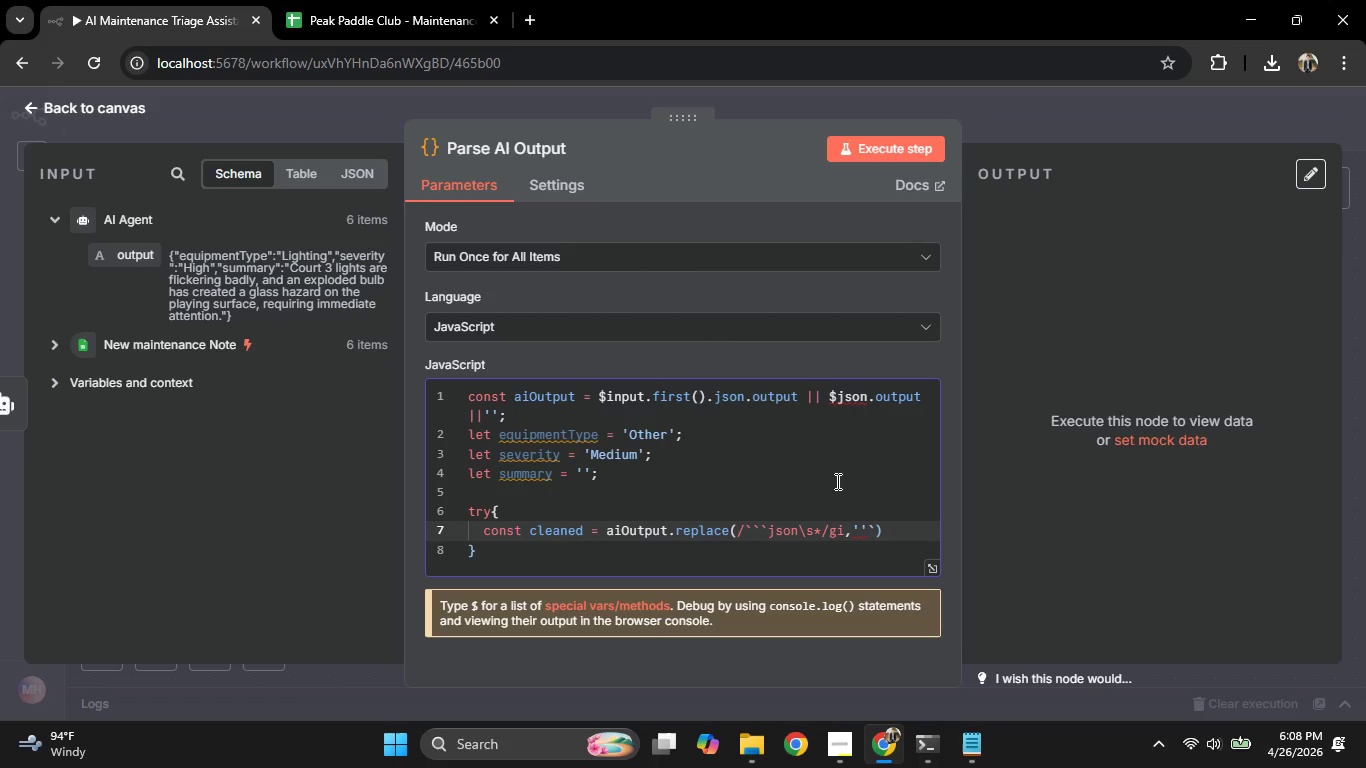 
type().replace())
 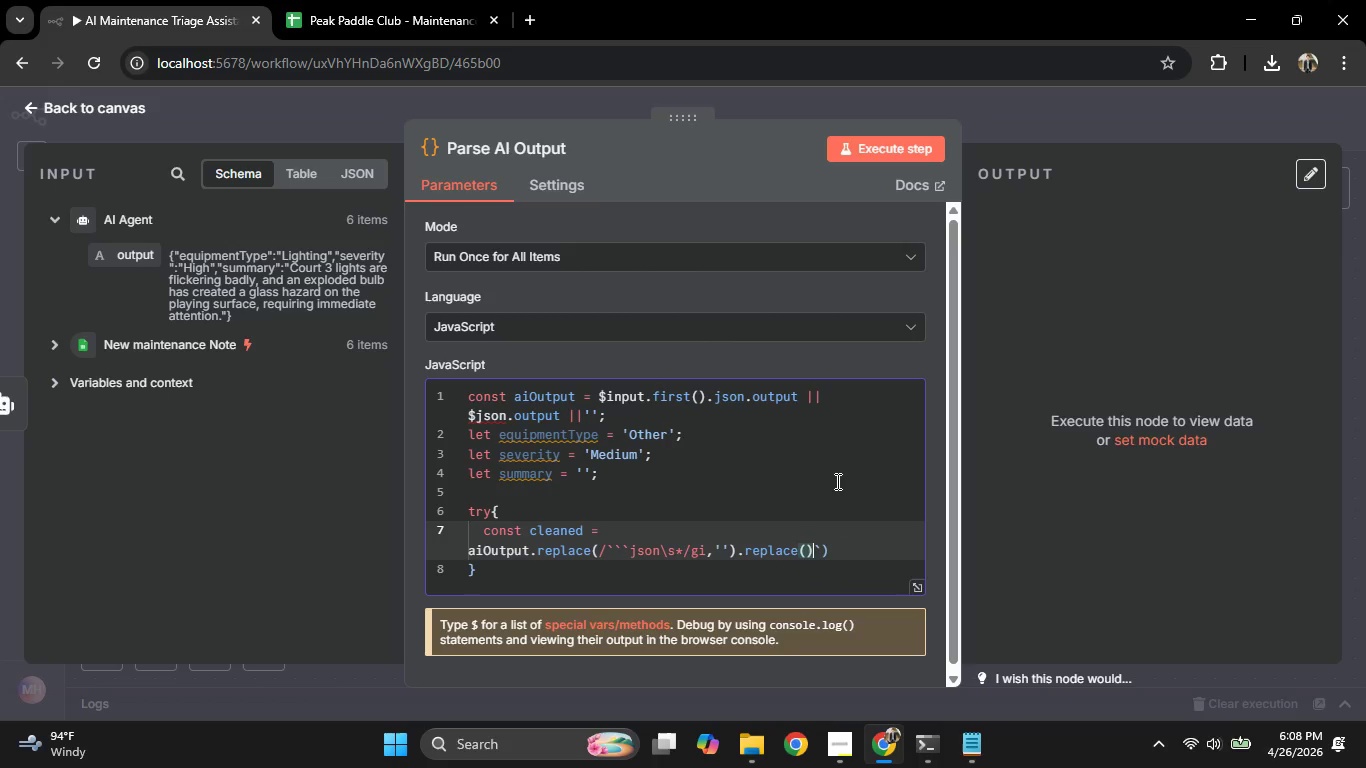 
key(ArrowLeft)
 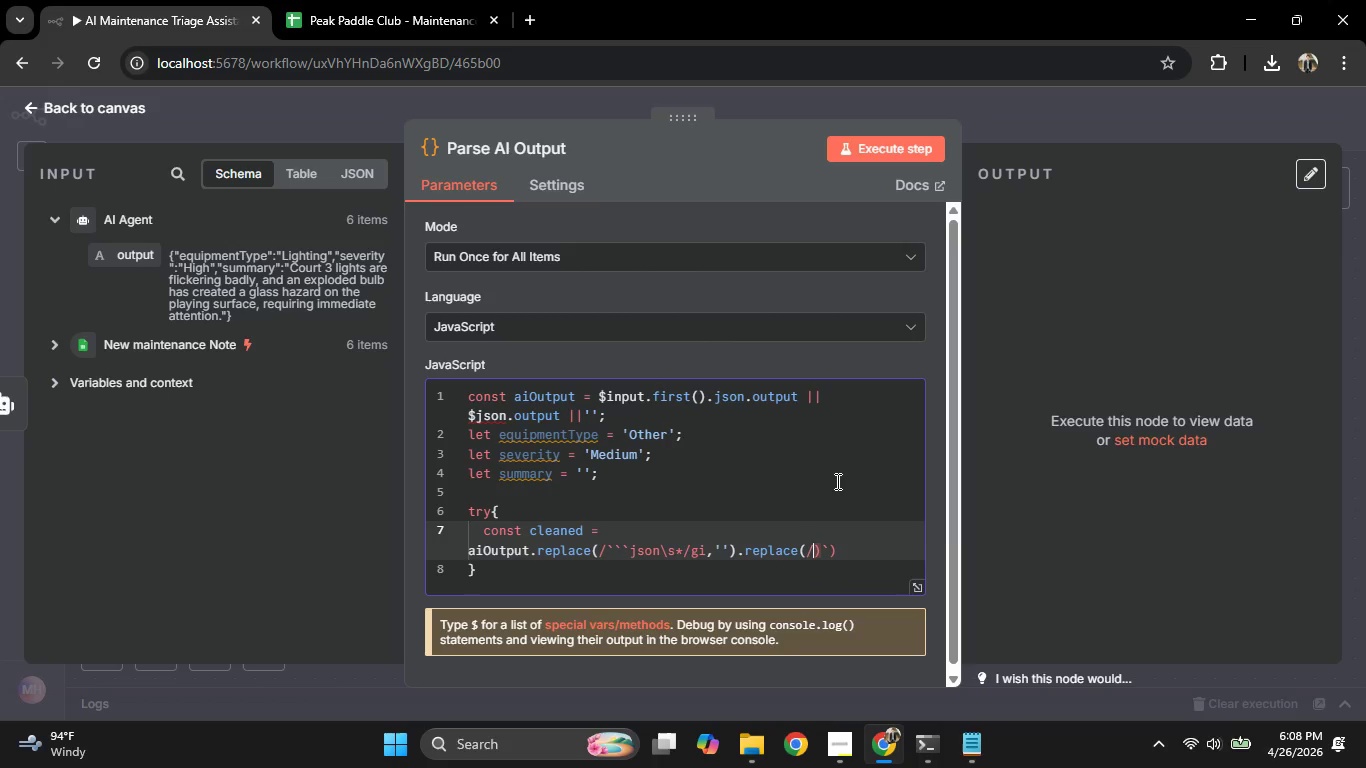 
type(/```/)
key(Backspace)
type(\s*/g)
 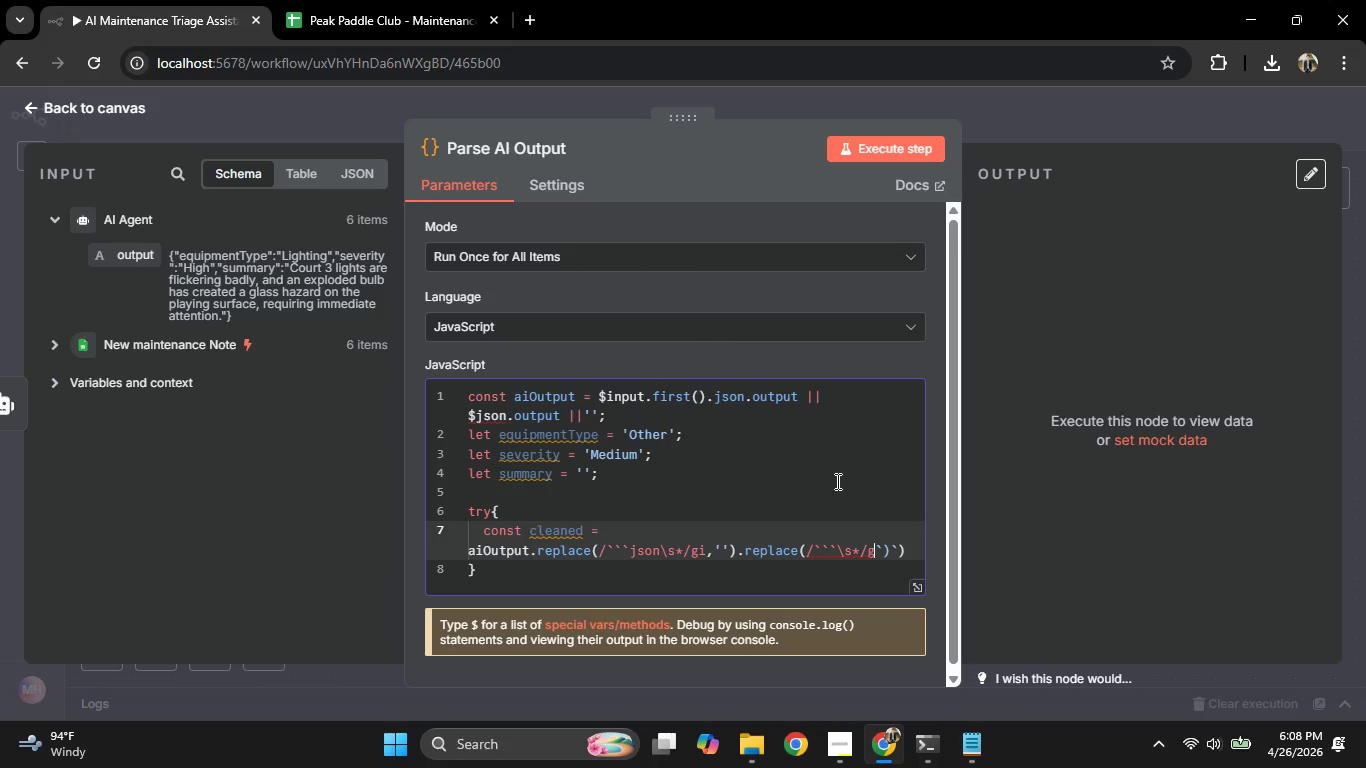 
wait(5.81)
 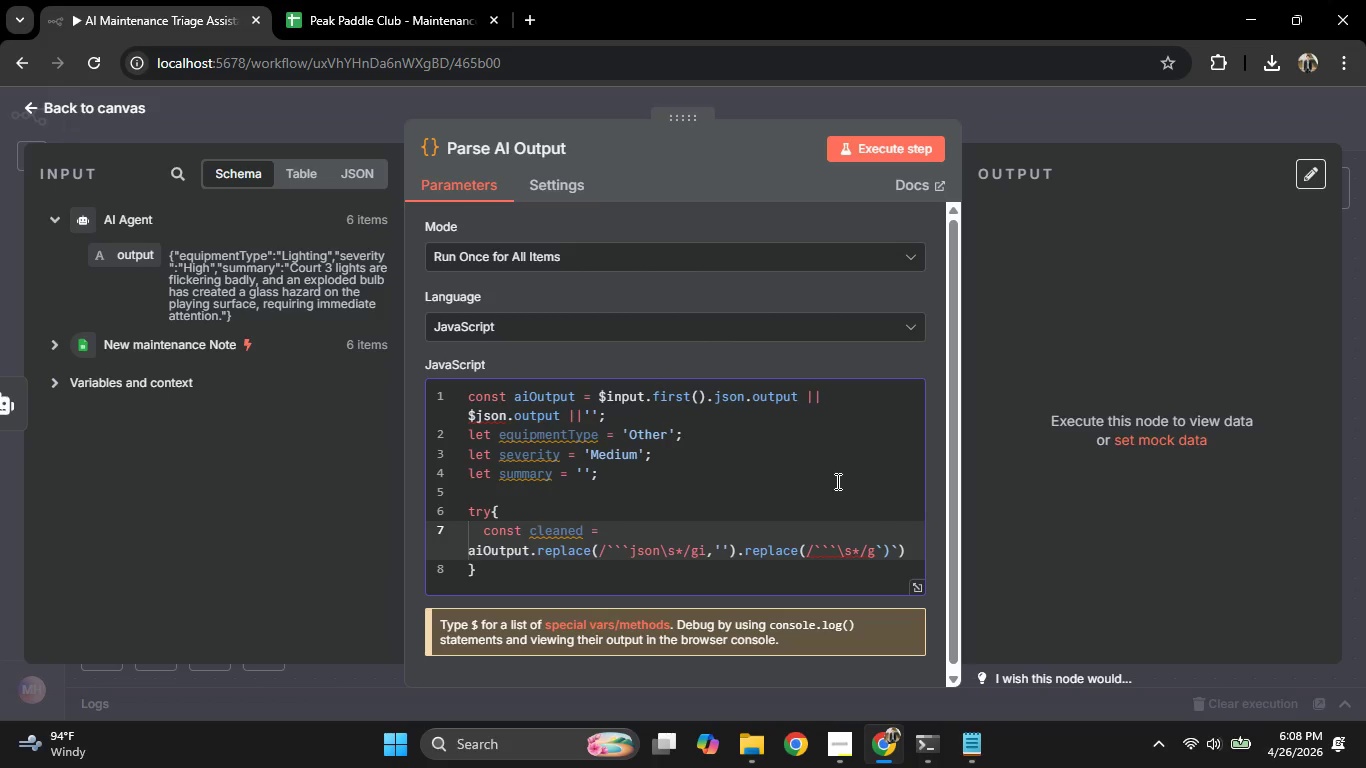 
key(Comma)
 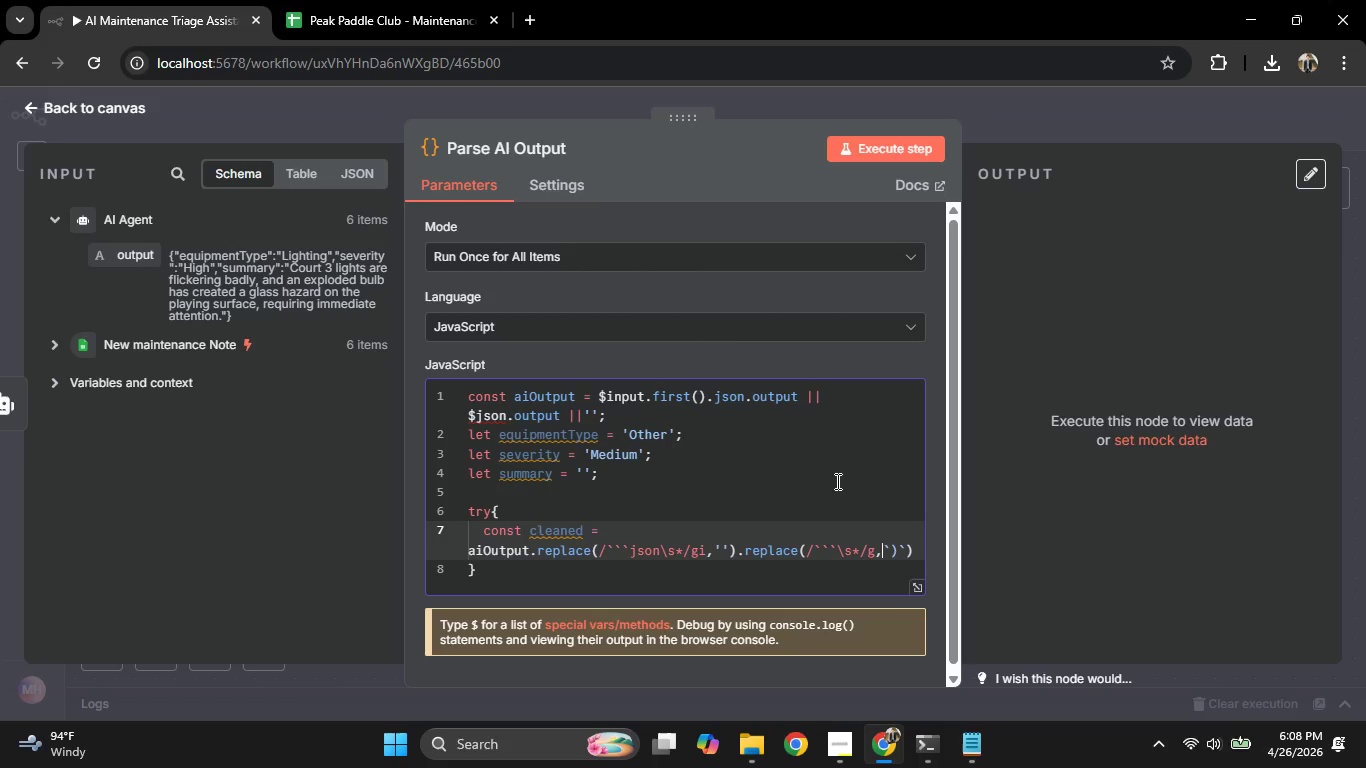 
hold_key(key=ArrowLeft, duration=1.41)
 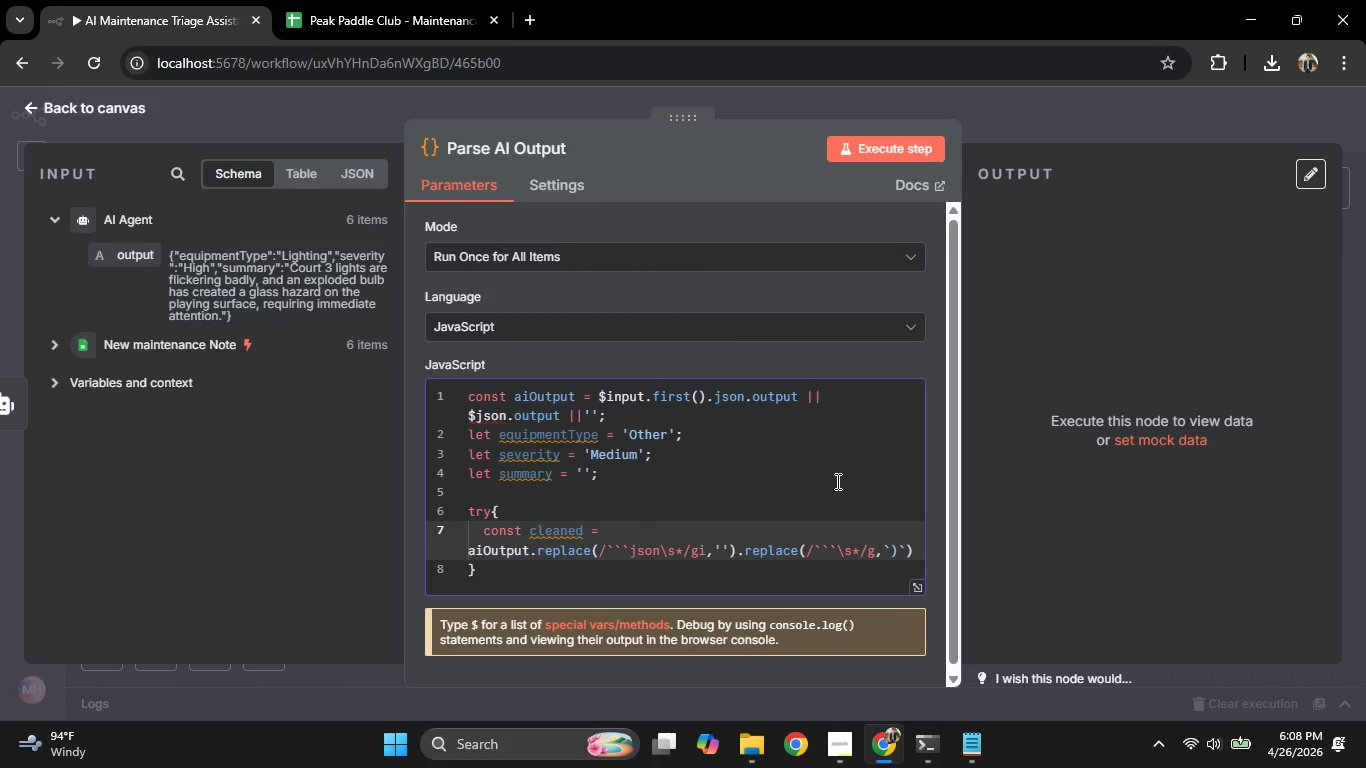 
key(ArrowRight)
 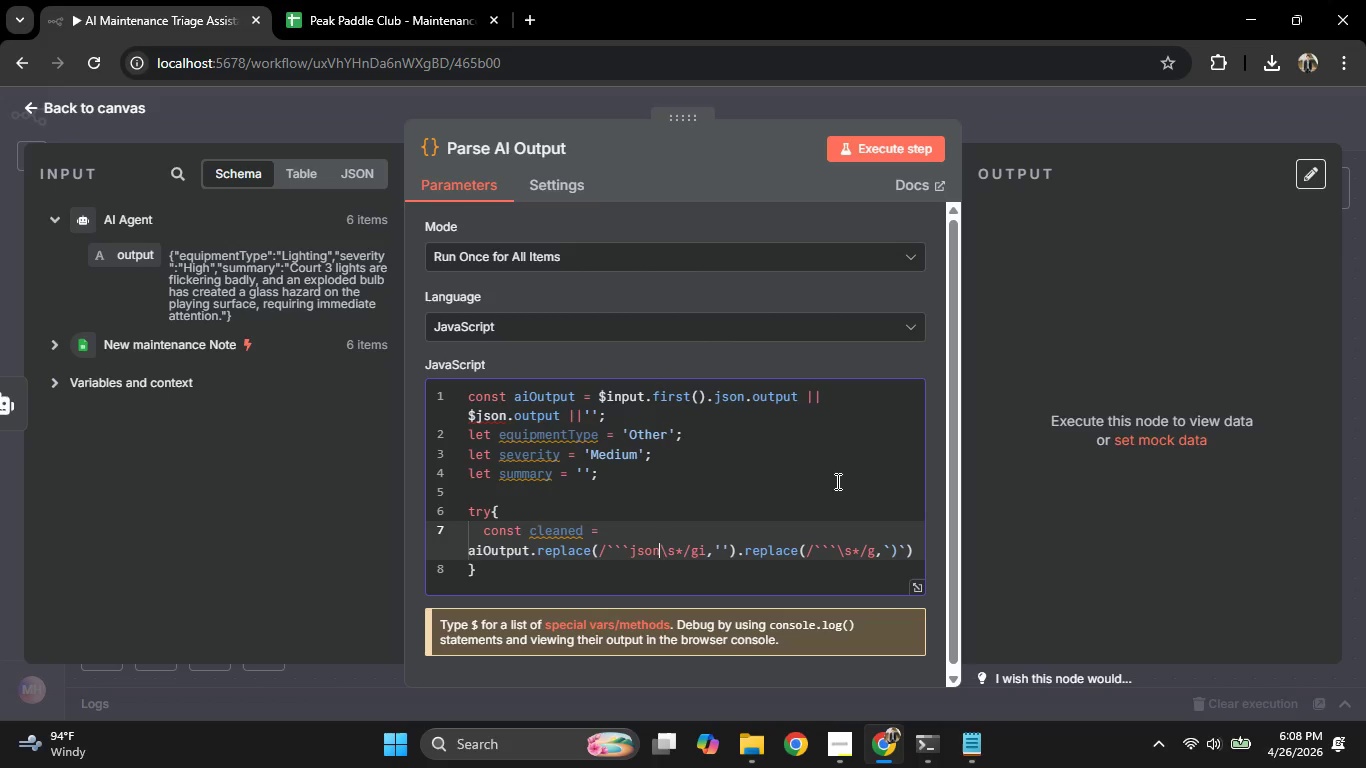 
key(ArrowRight)
 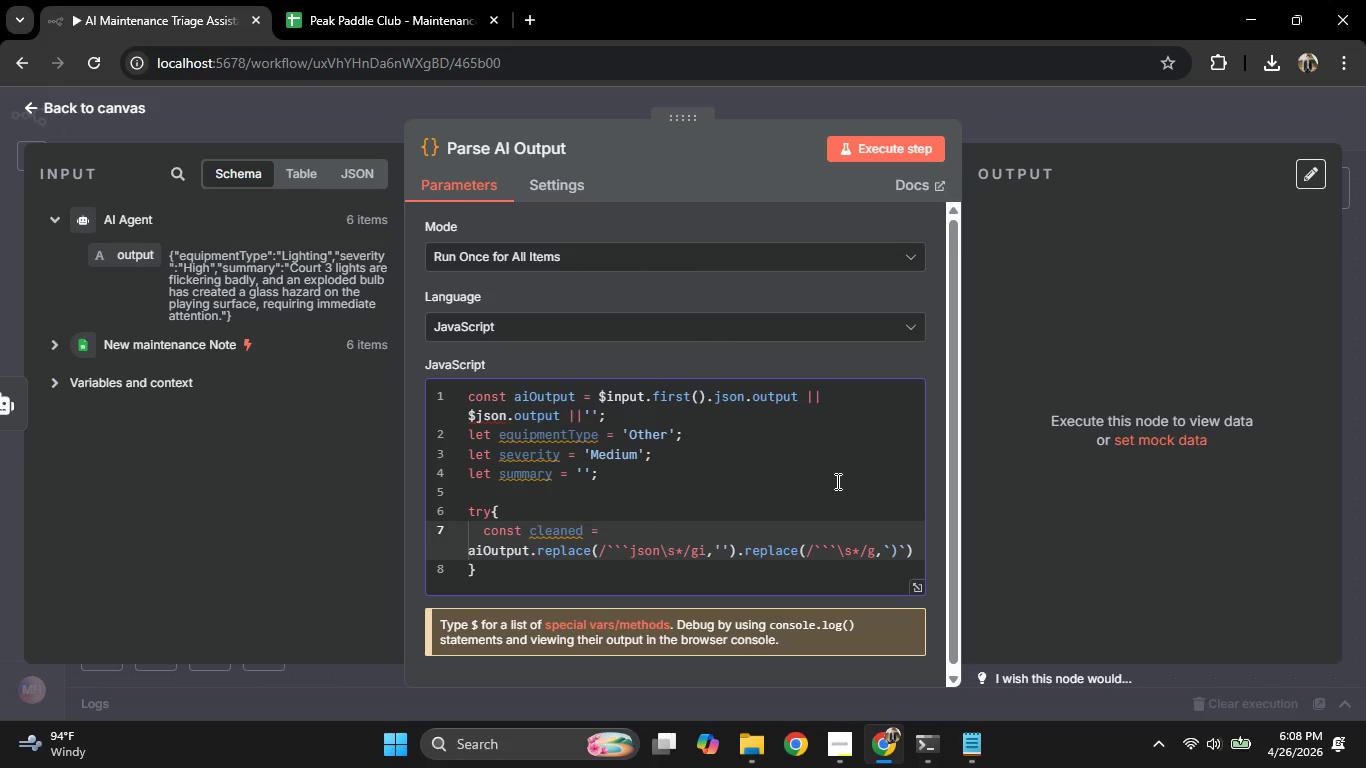 
key(ArrowRight)
 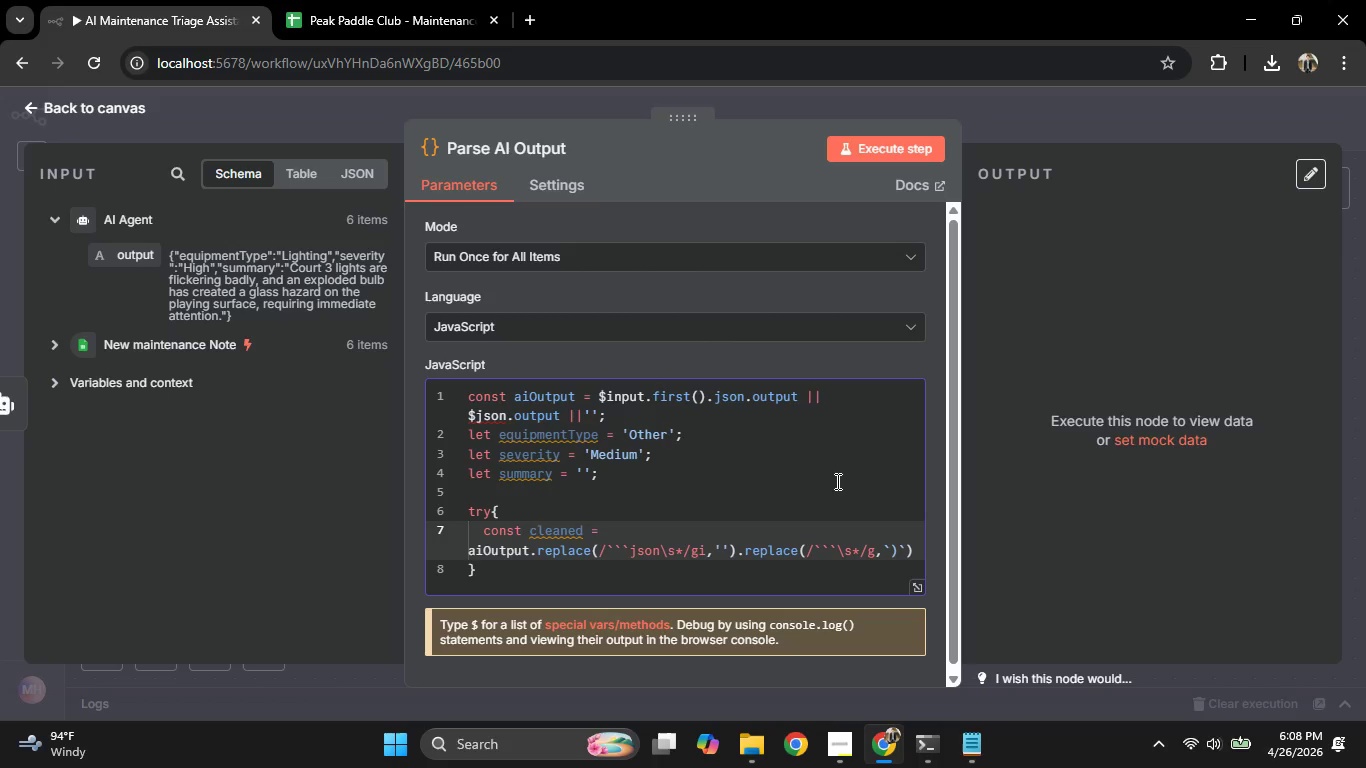 
key(ArrowRight)
 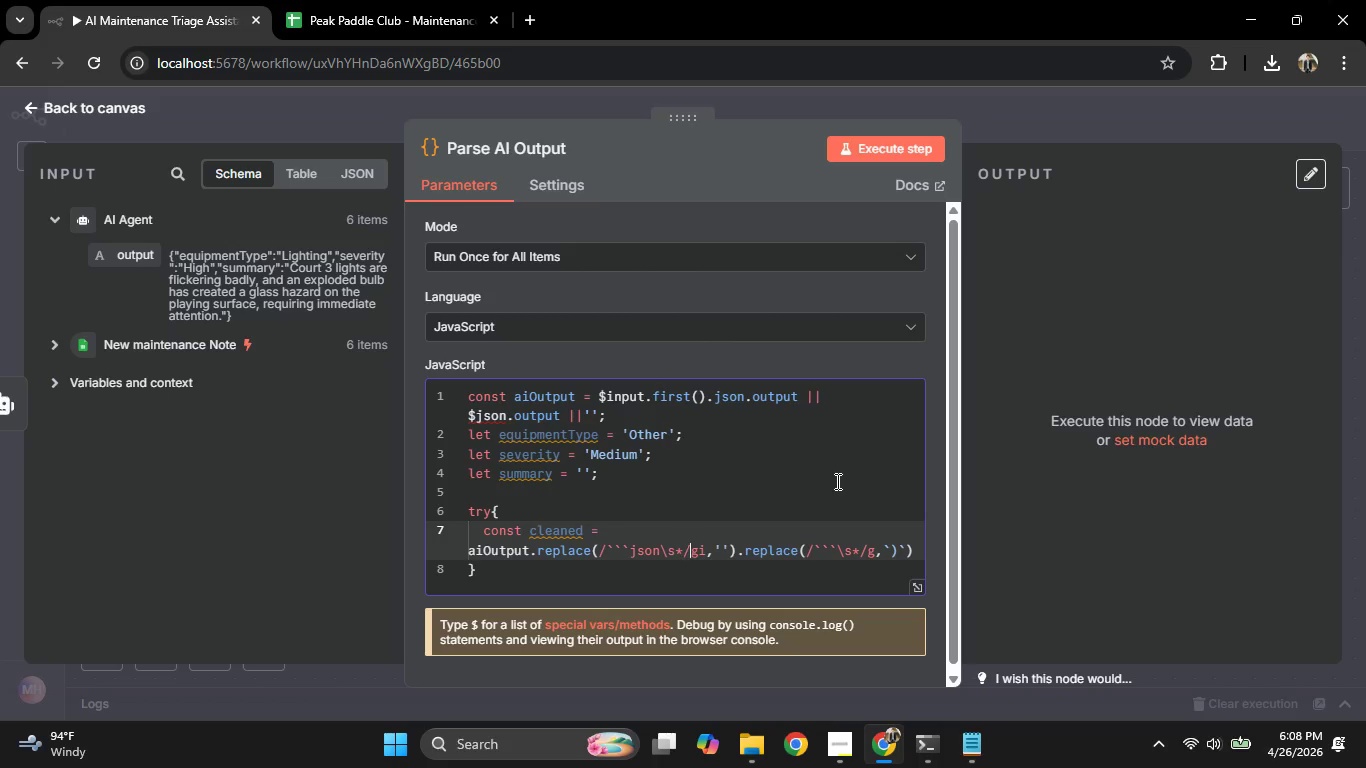 
key(ArrowRight)
 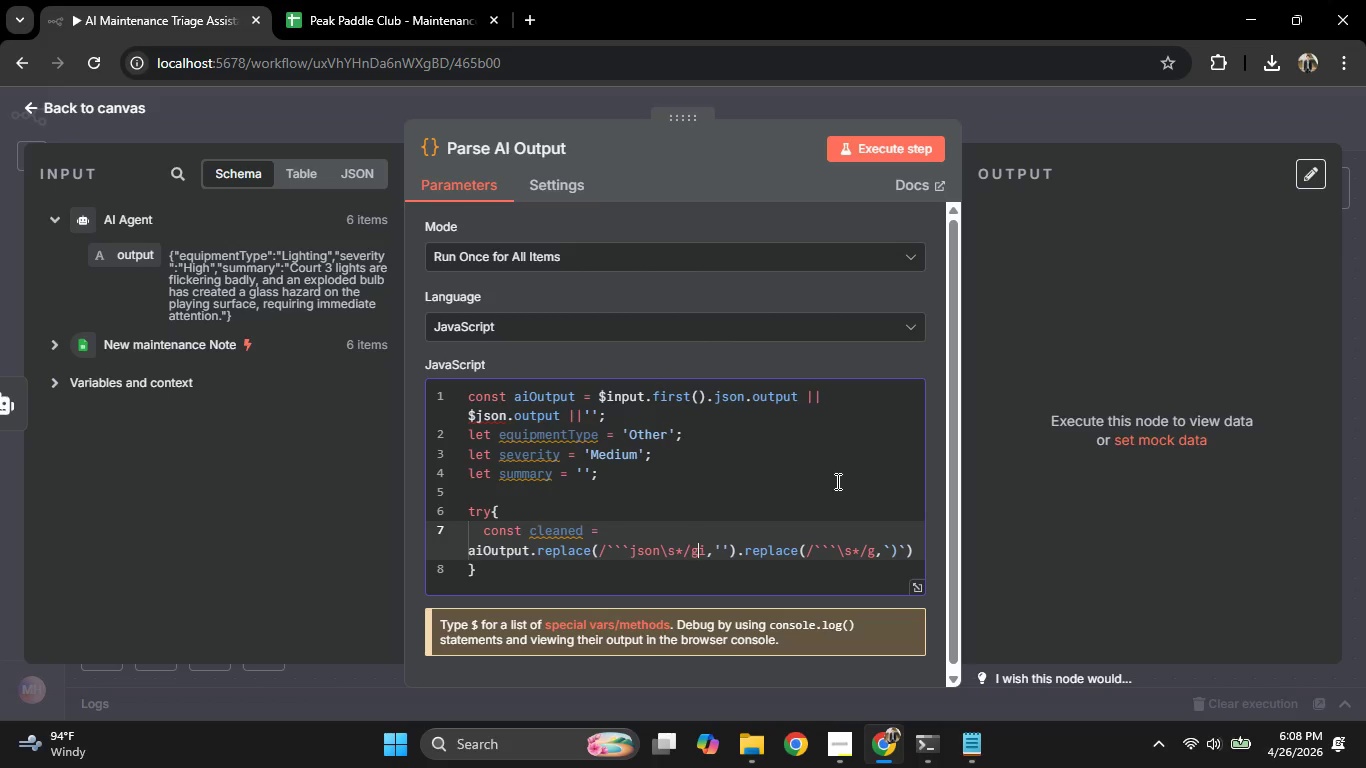 
key(ArrowRight)
 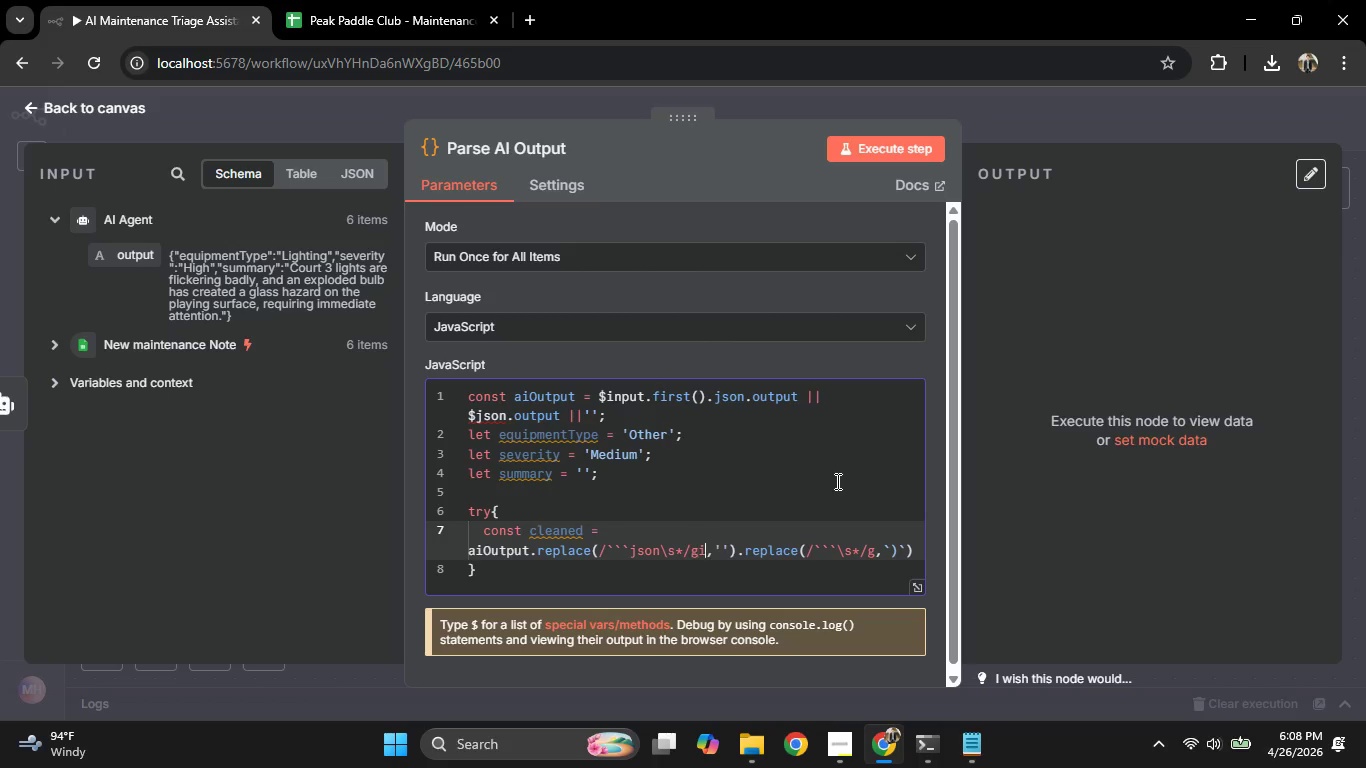 
key(ArrowRight)
 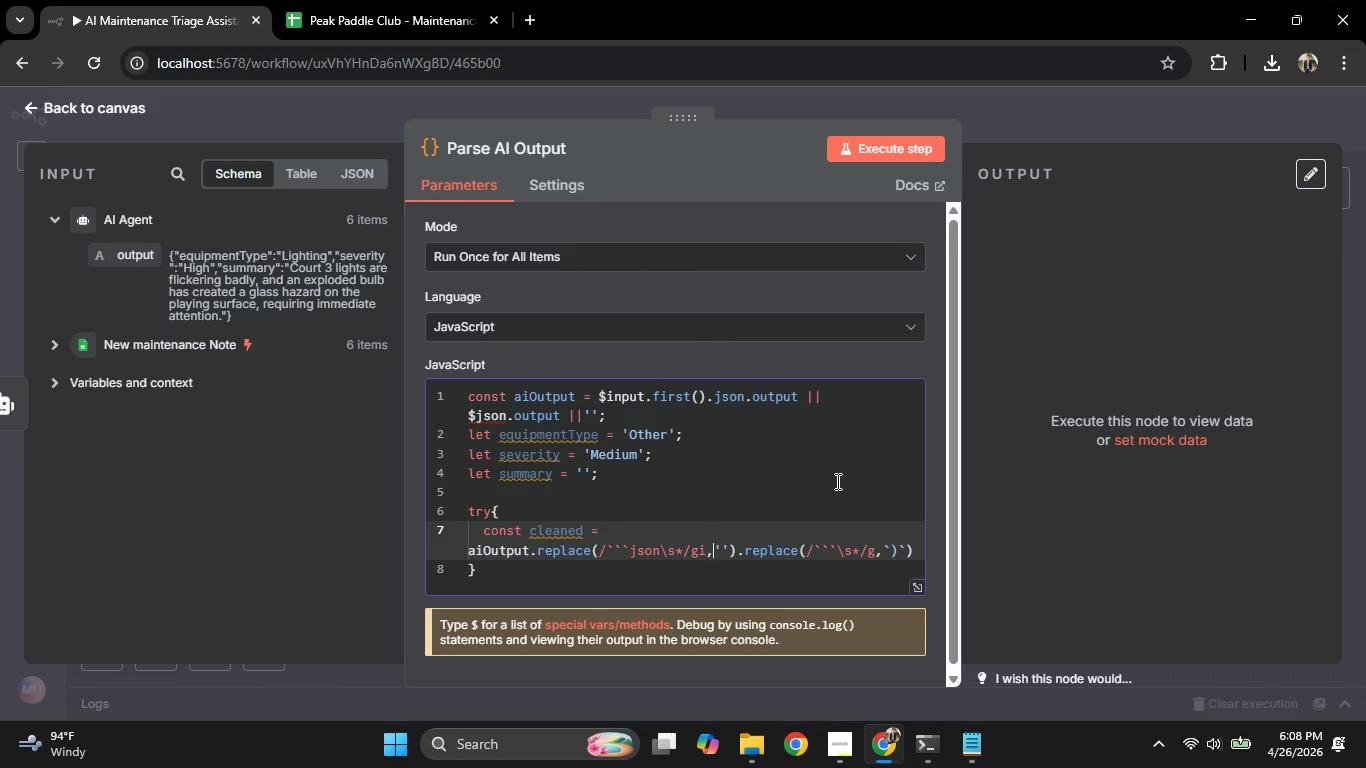 
key(ArrowRight)
 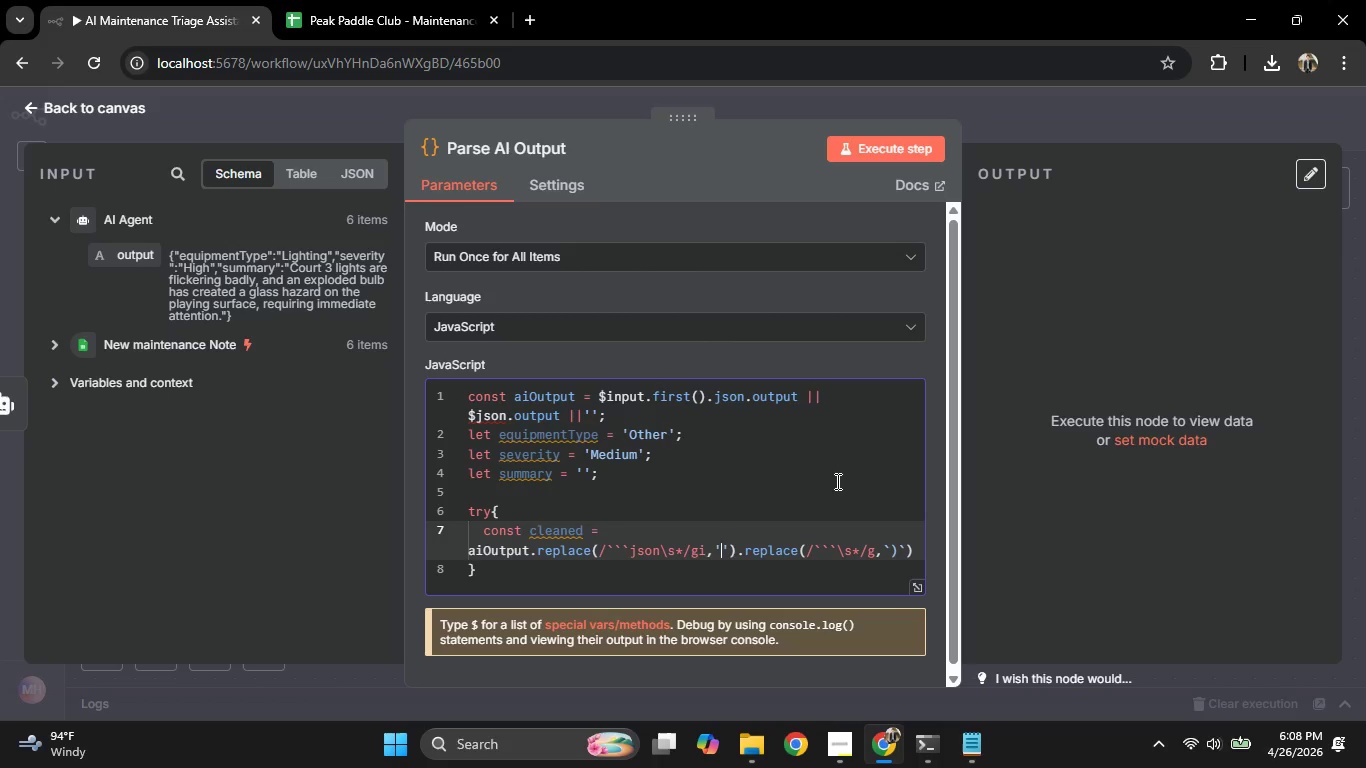 
key(ArrowRight)
 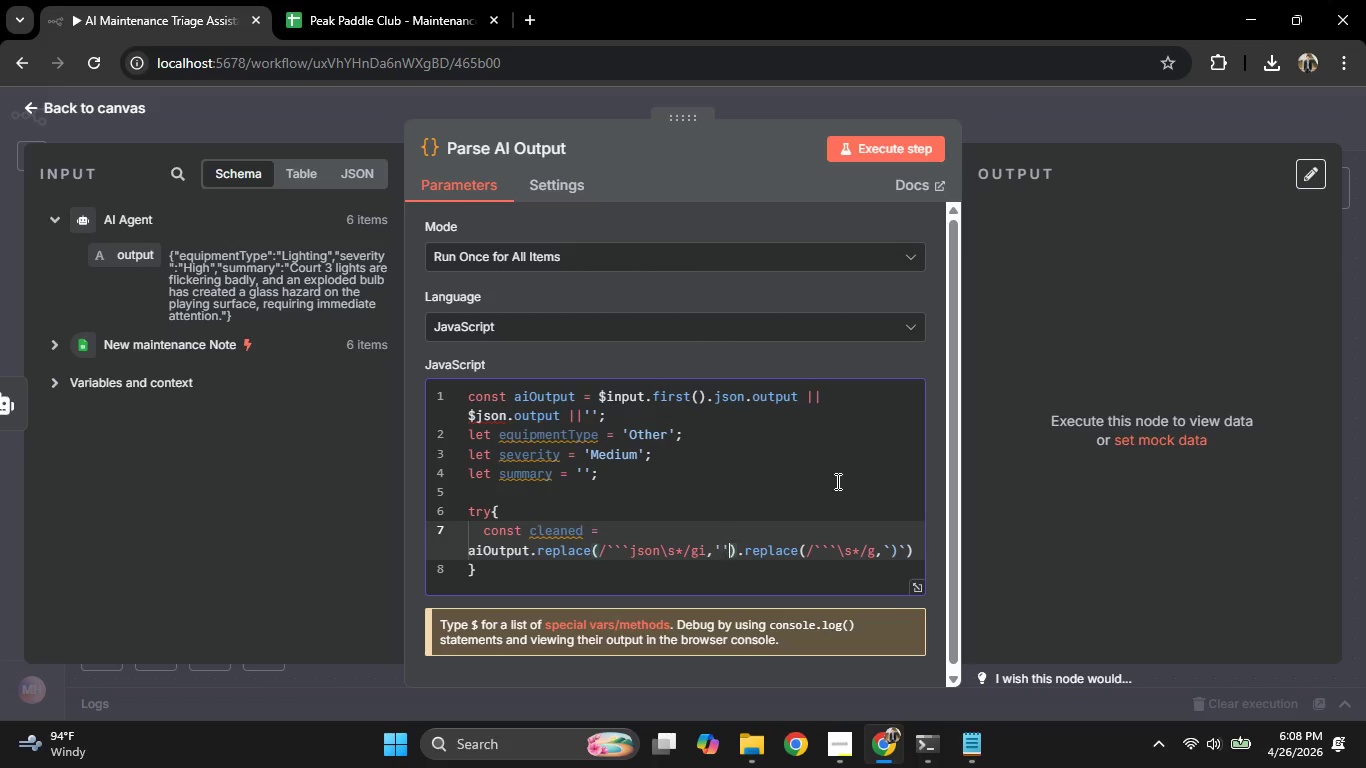 
key(ArrowRight)
 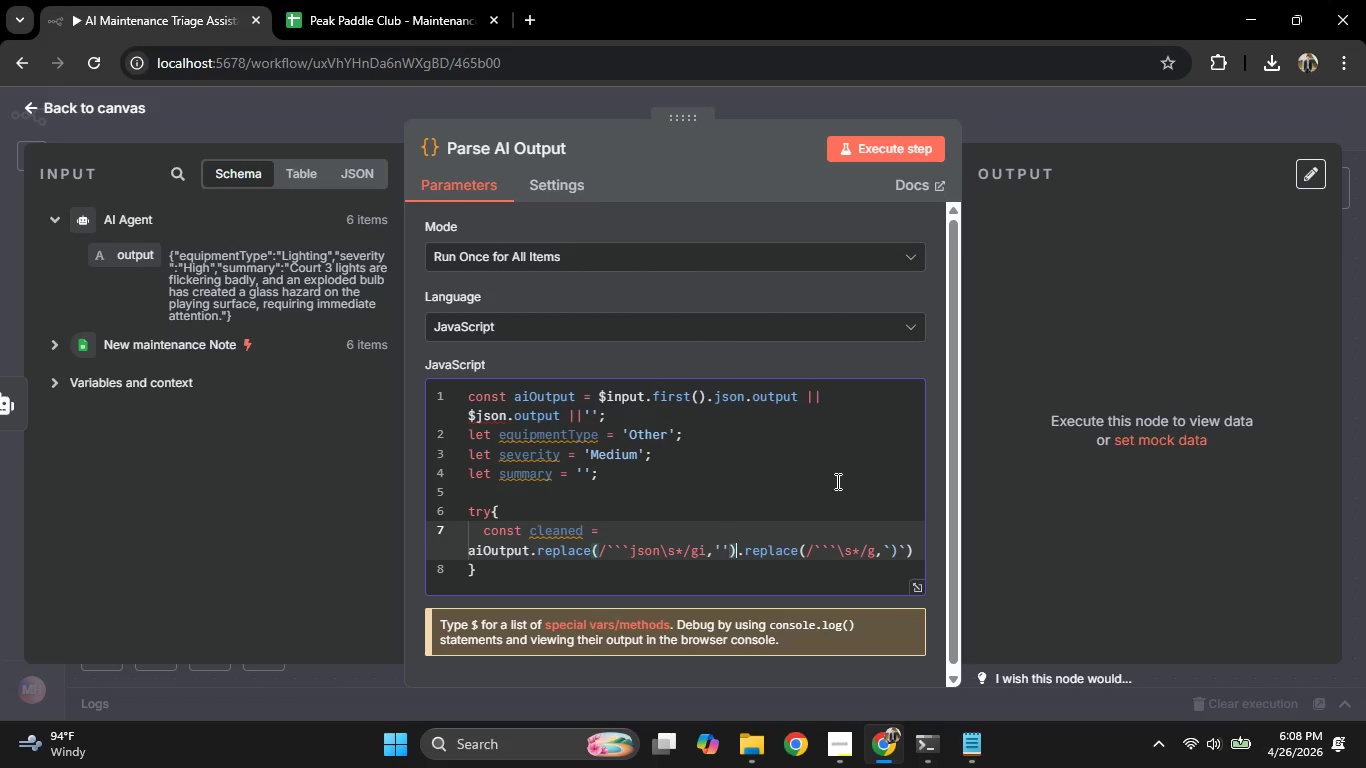 
key(ArrowRight)
 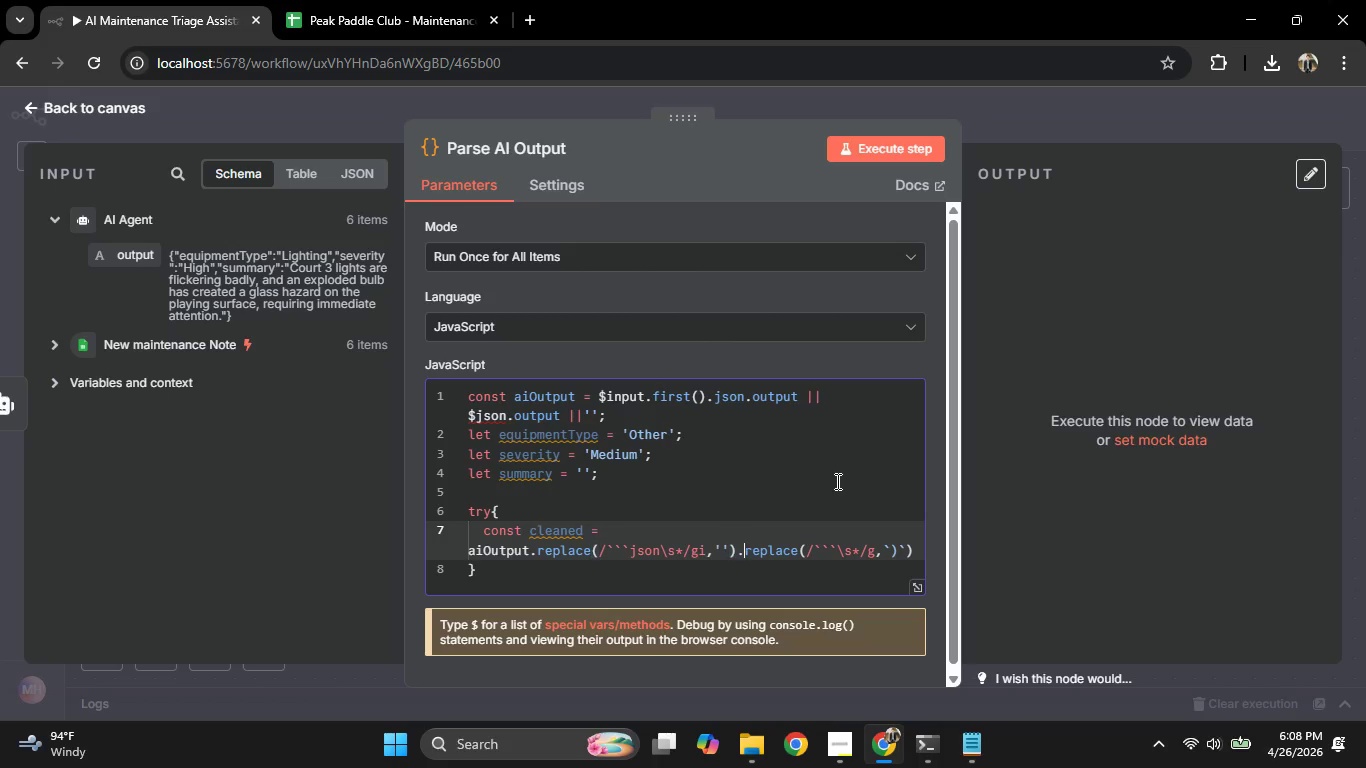 
key(ArrowRight)
 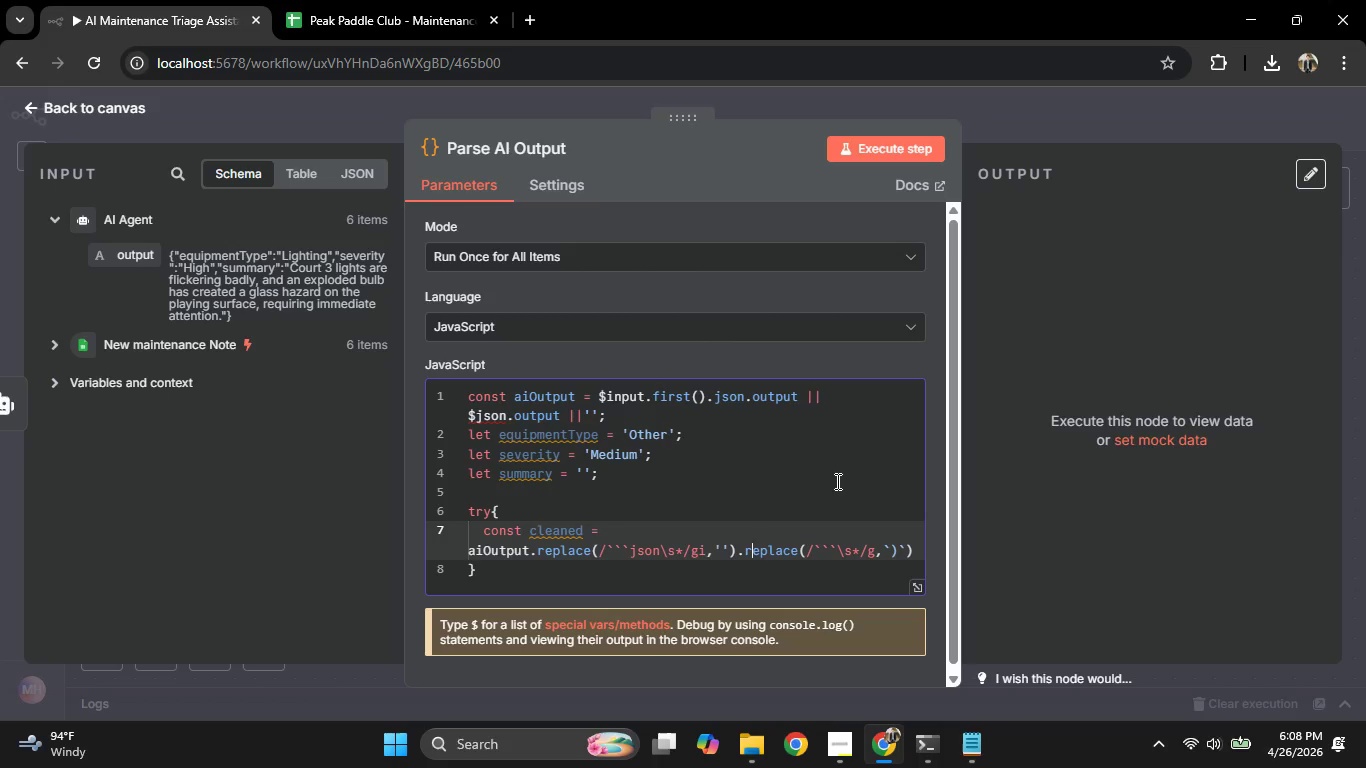 
key(ArrowRight)
 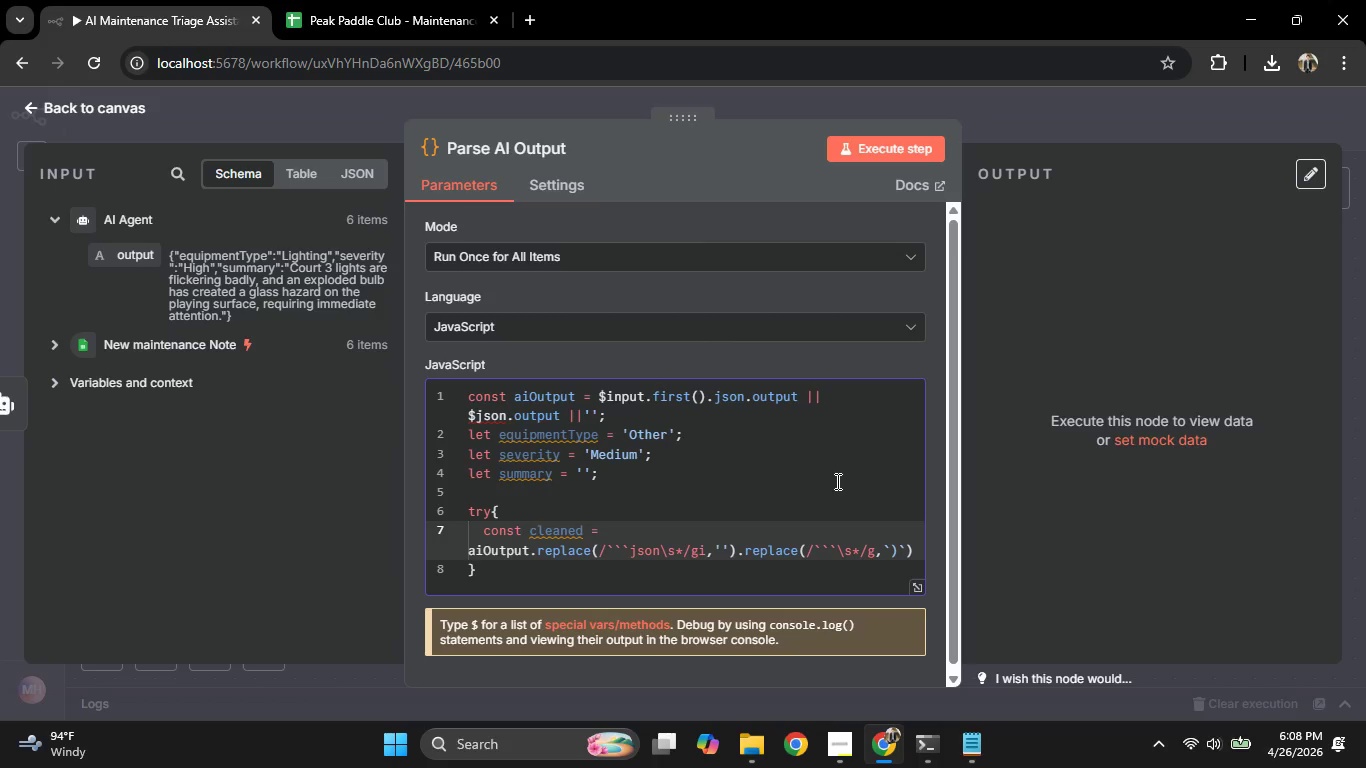 
hold_key(key=ArrowRight, duration=0.61)
 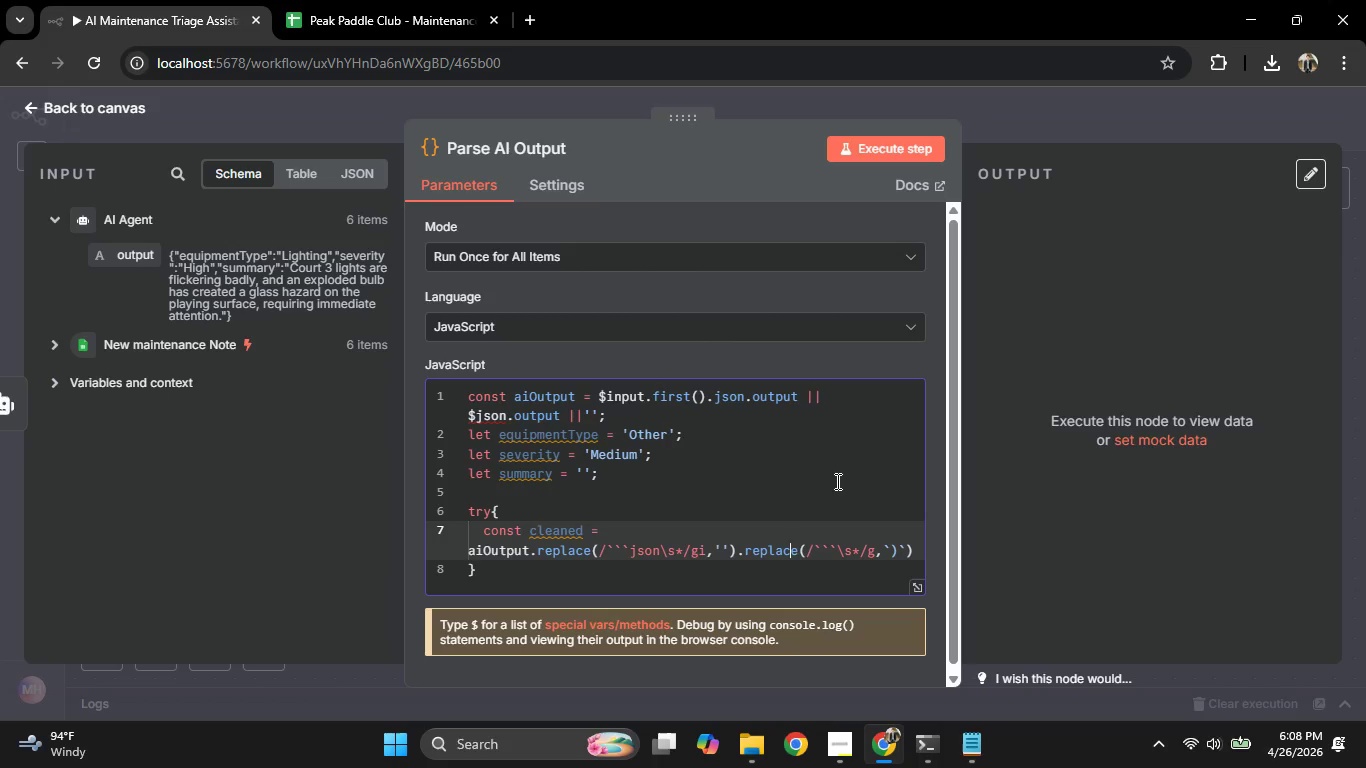 
key(ArrowRight)
 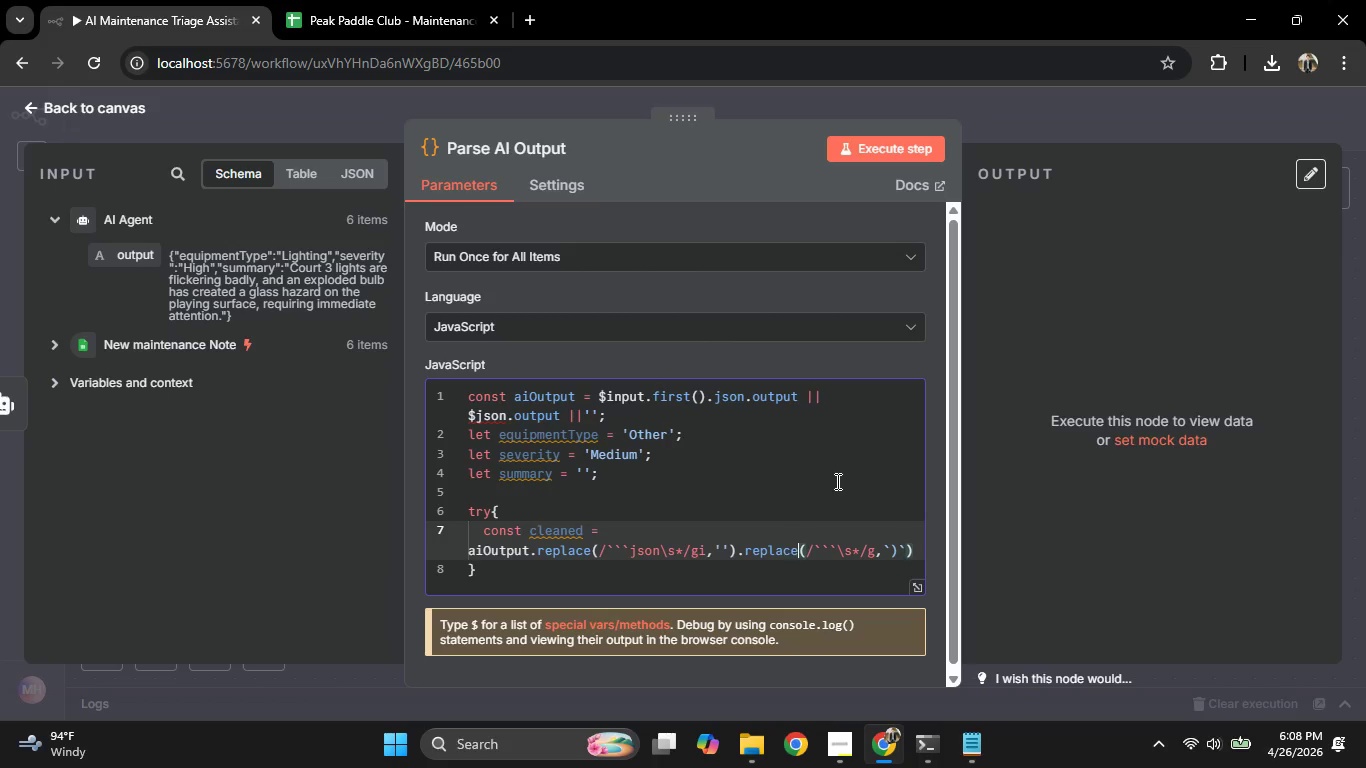 
key(ArrowRight)
 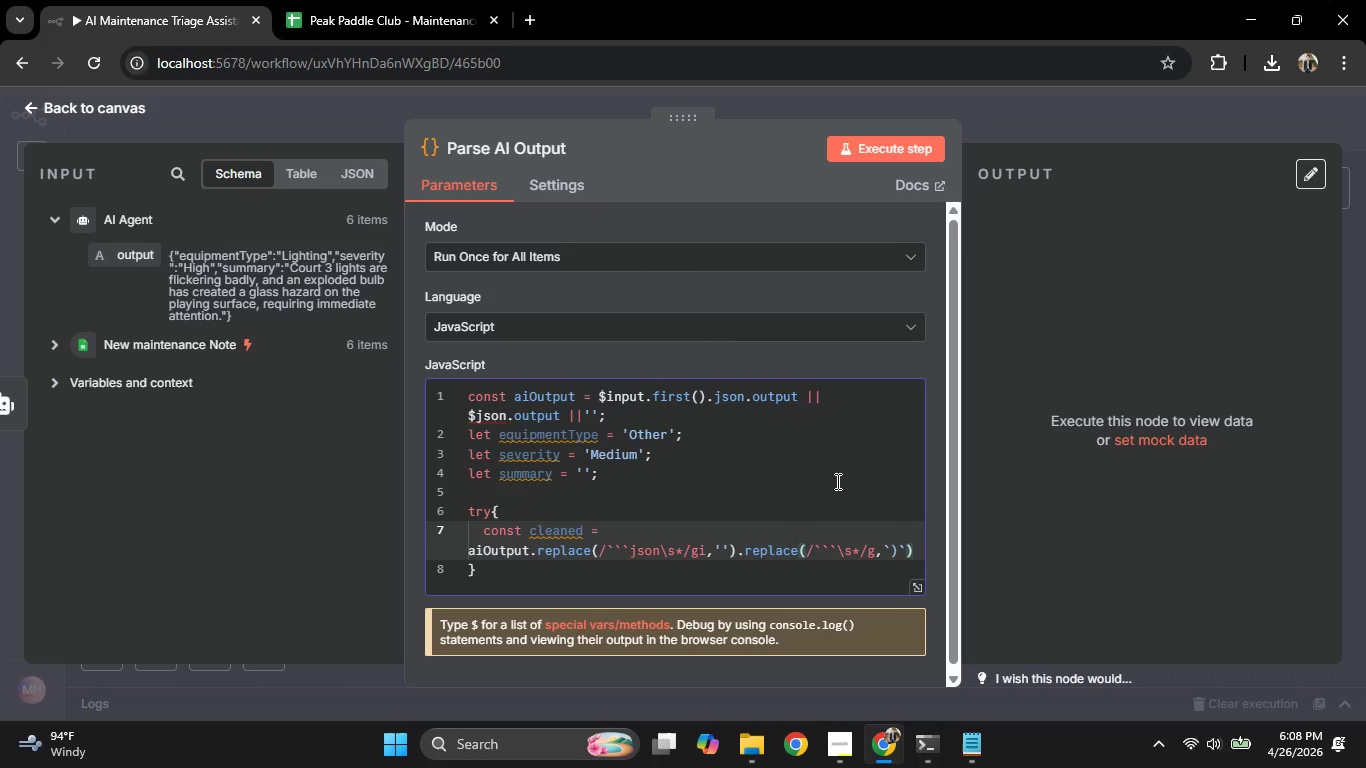 
key(ArrowRight)
 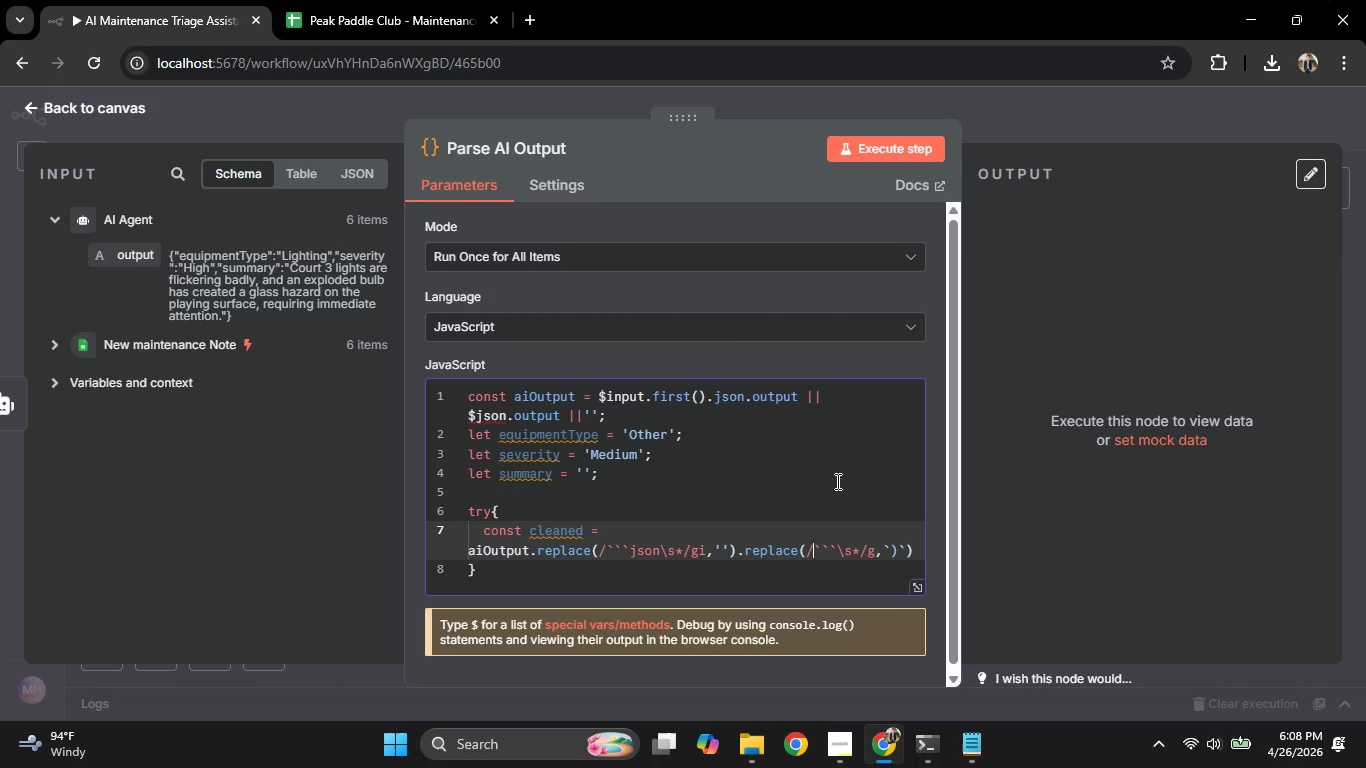 
key(ArrowRight)
 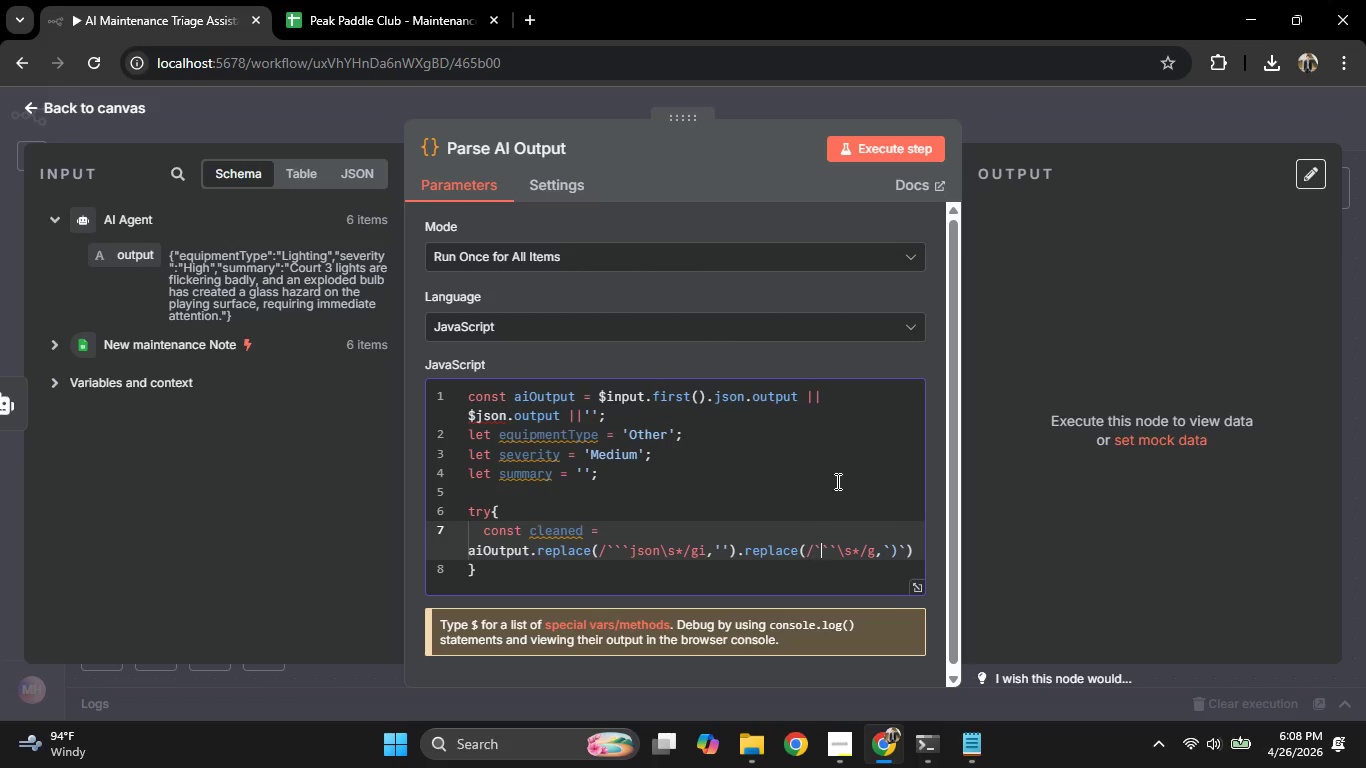 
key(ArrowRight)
 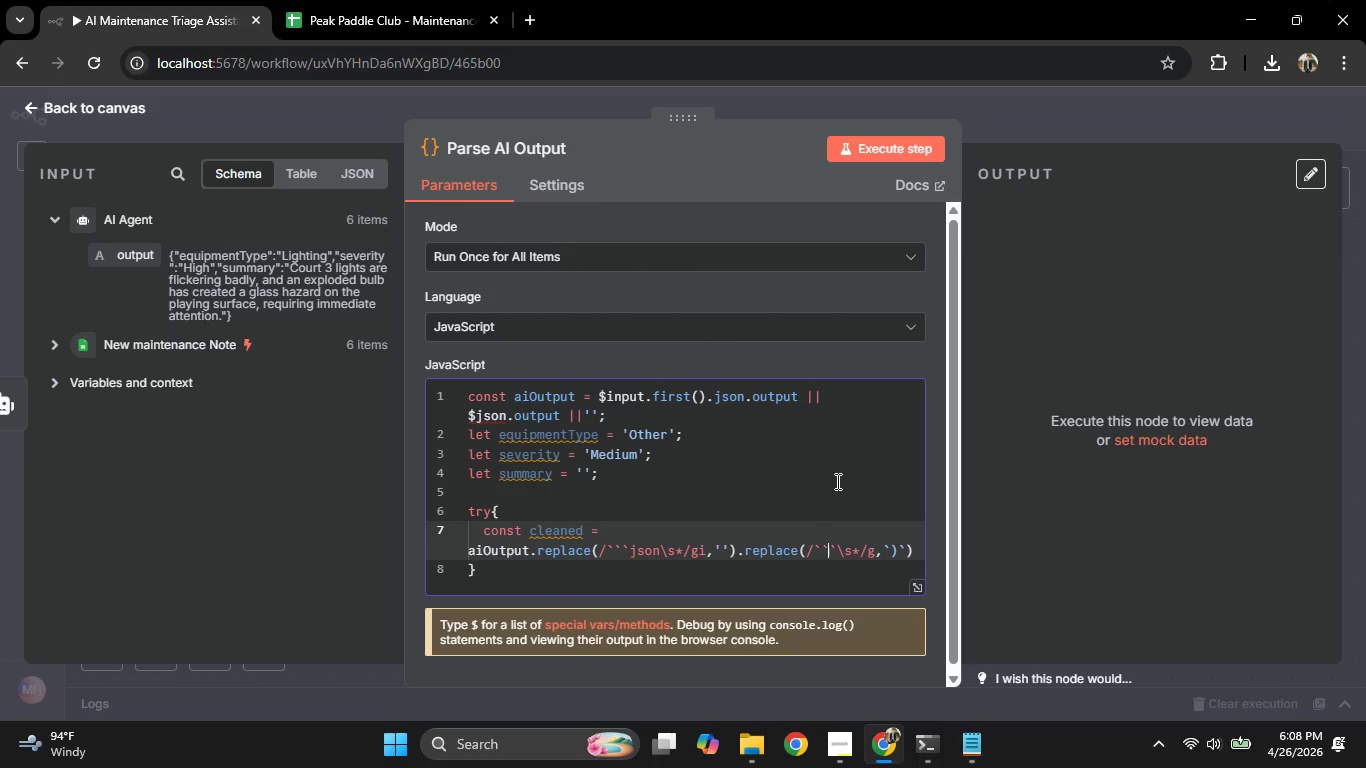 
key(ArrowRight)
 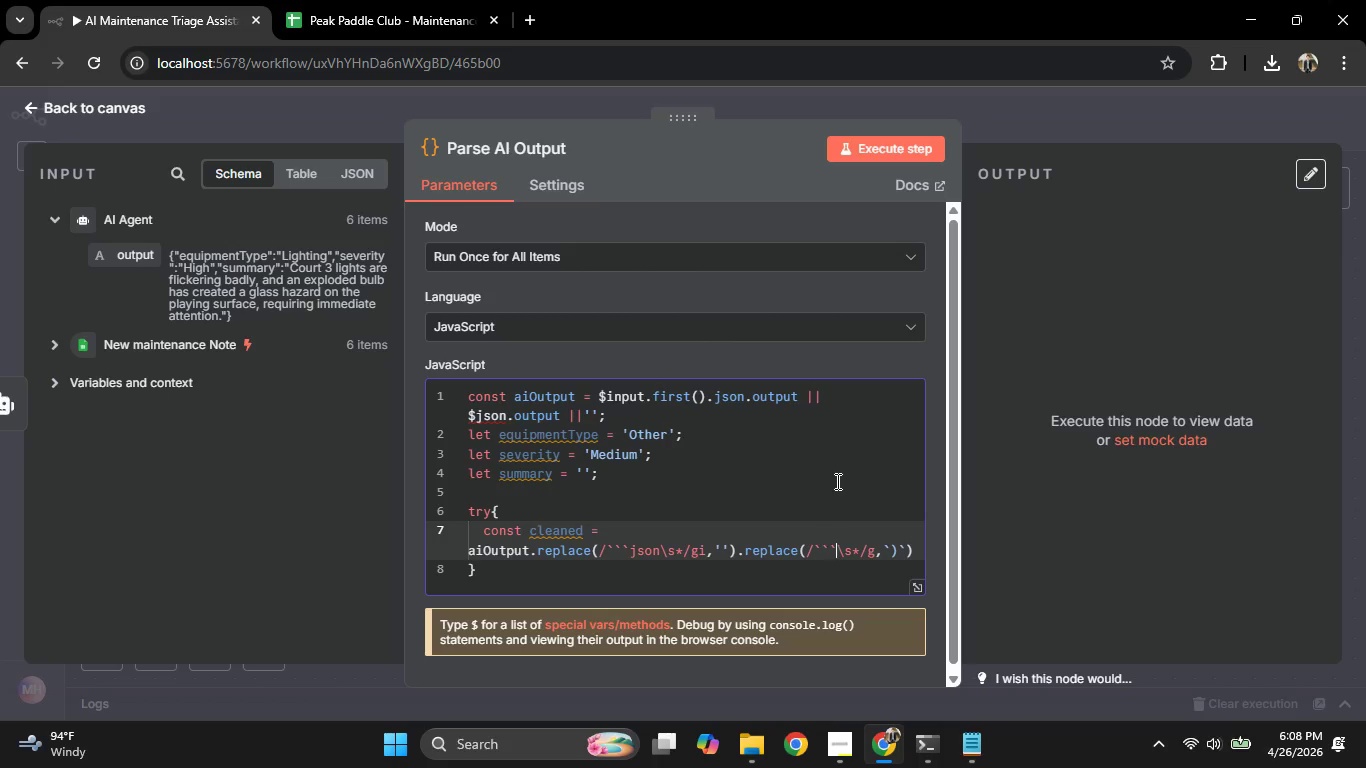 
key(ArrowRight)
 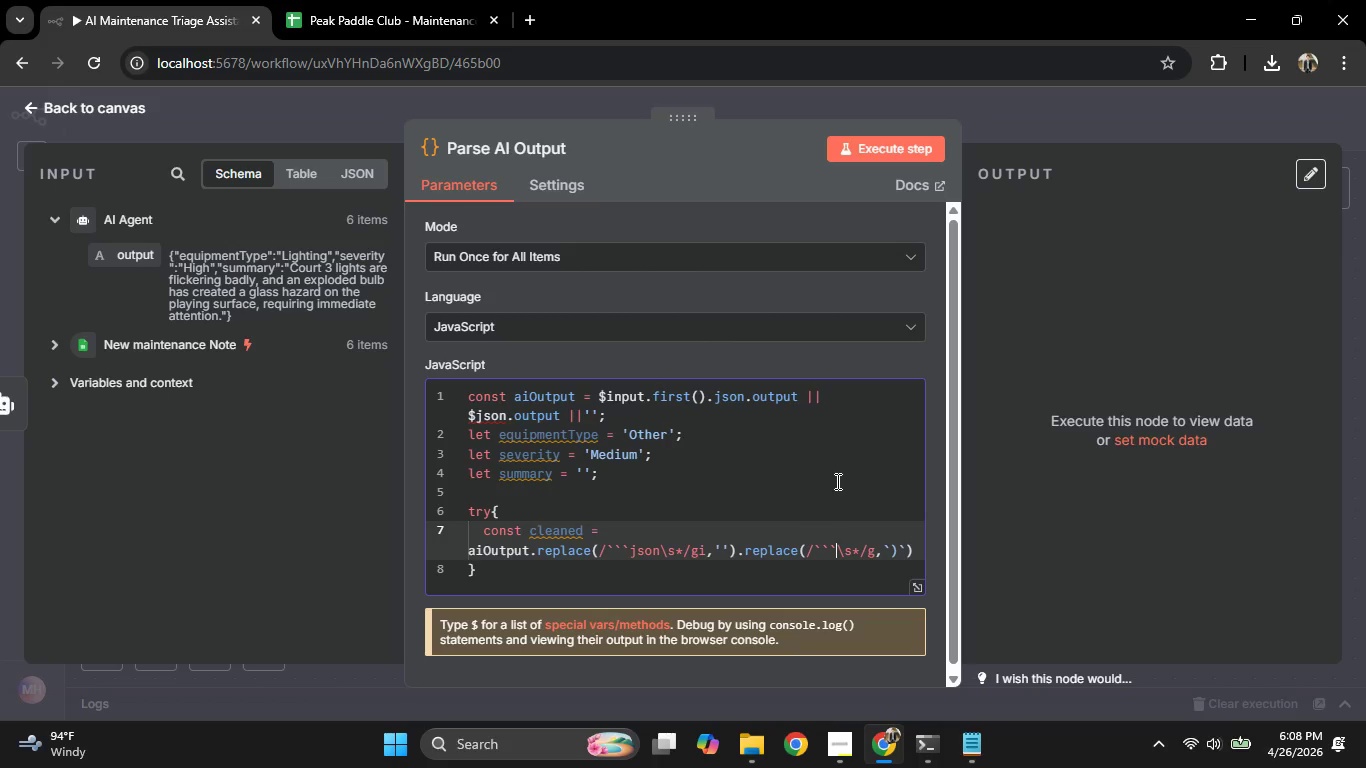 
key(ArrowRight)
 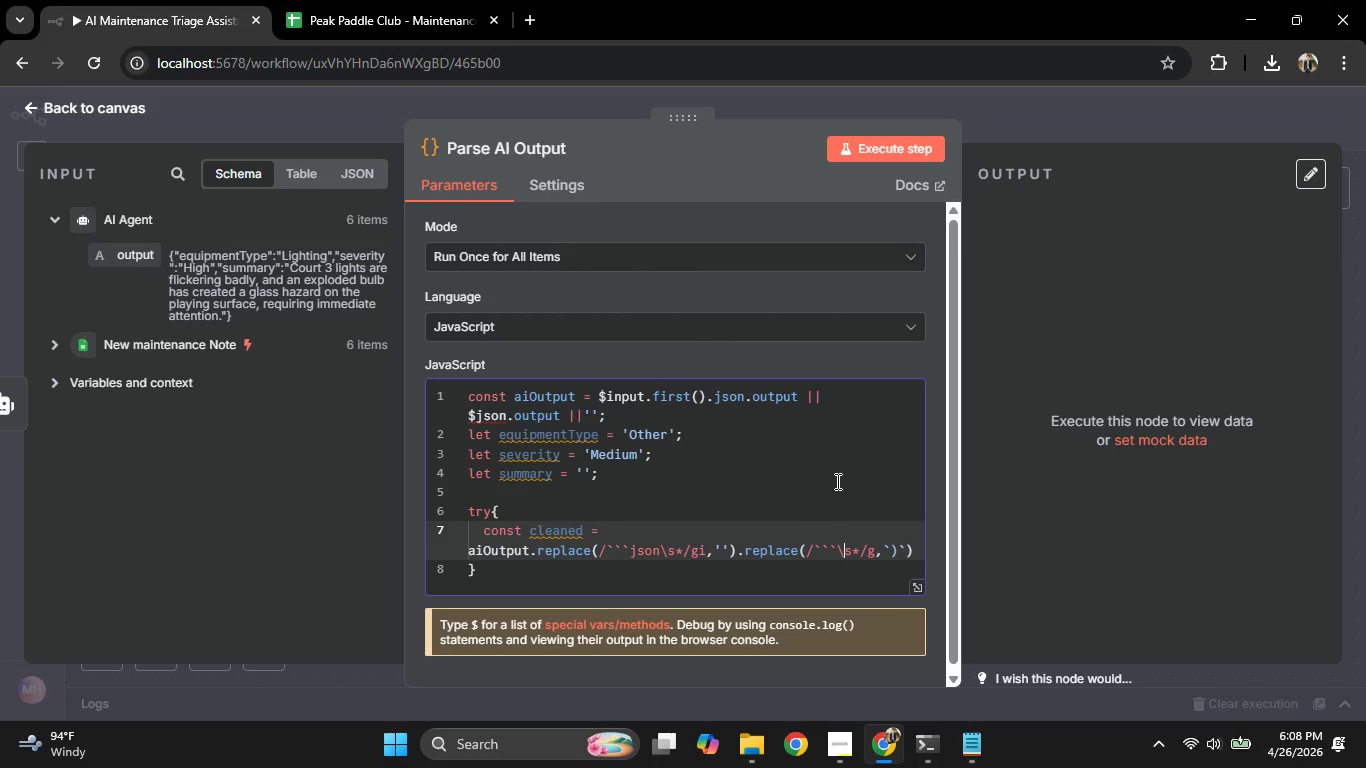 
hold_key(key=ArrowRight, duration=0.69)
 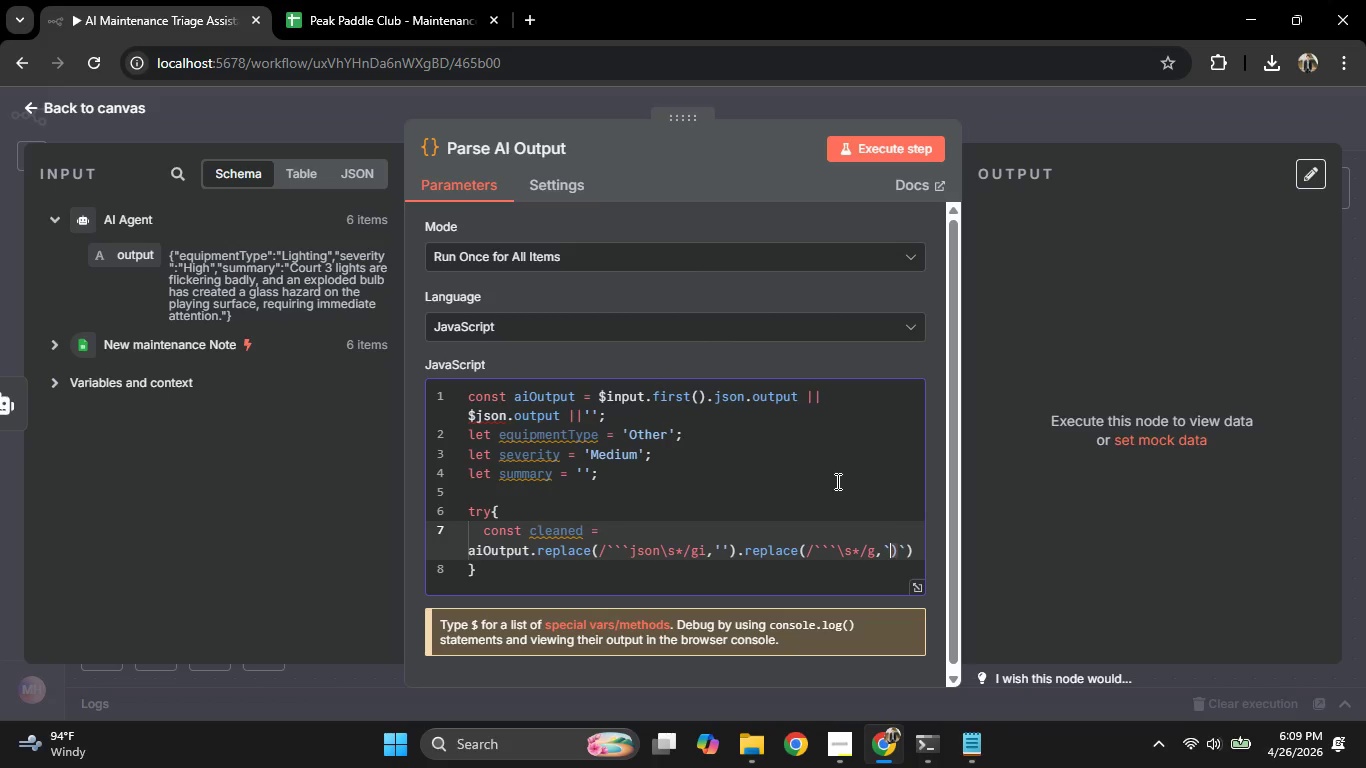 
key(Backspace)
 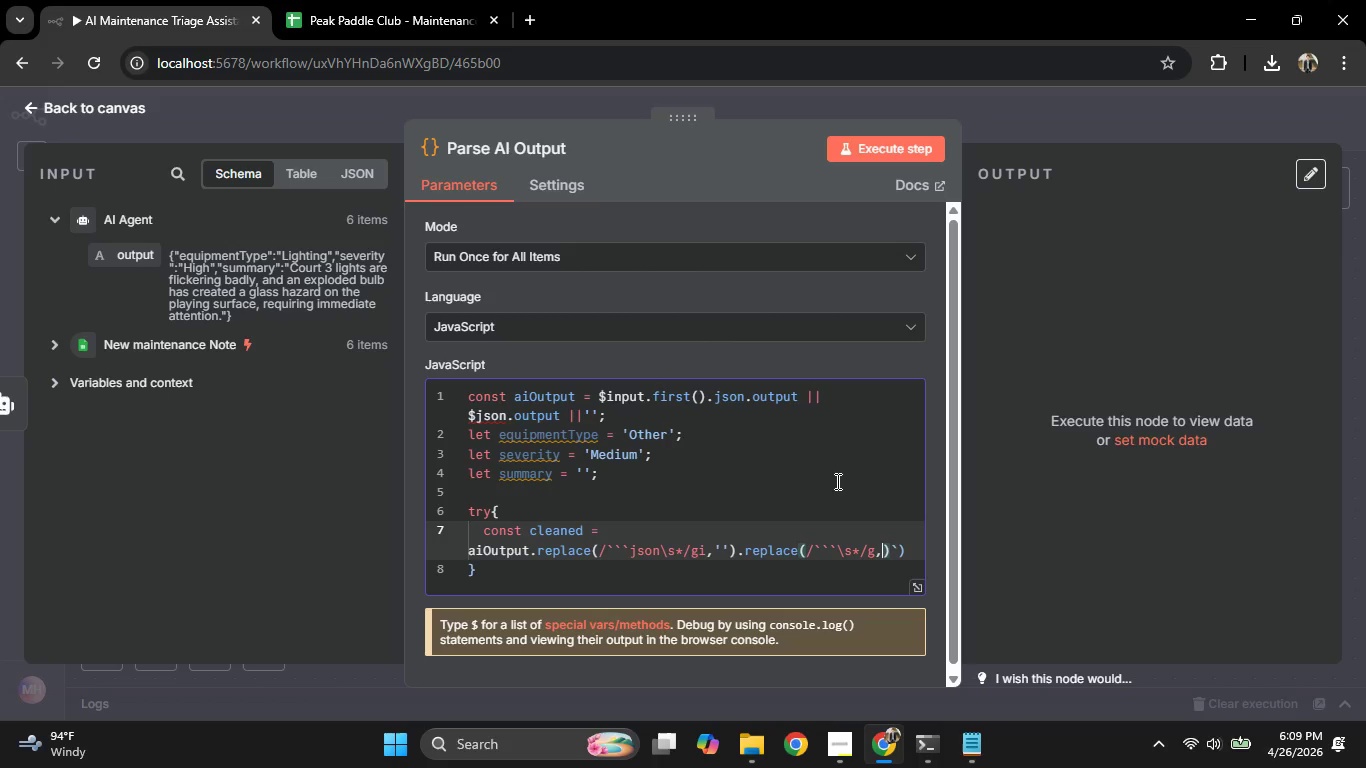 
wait(6.33)
 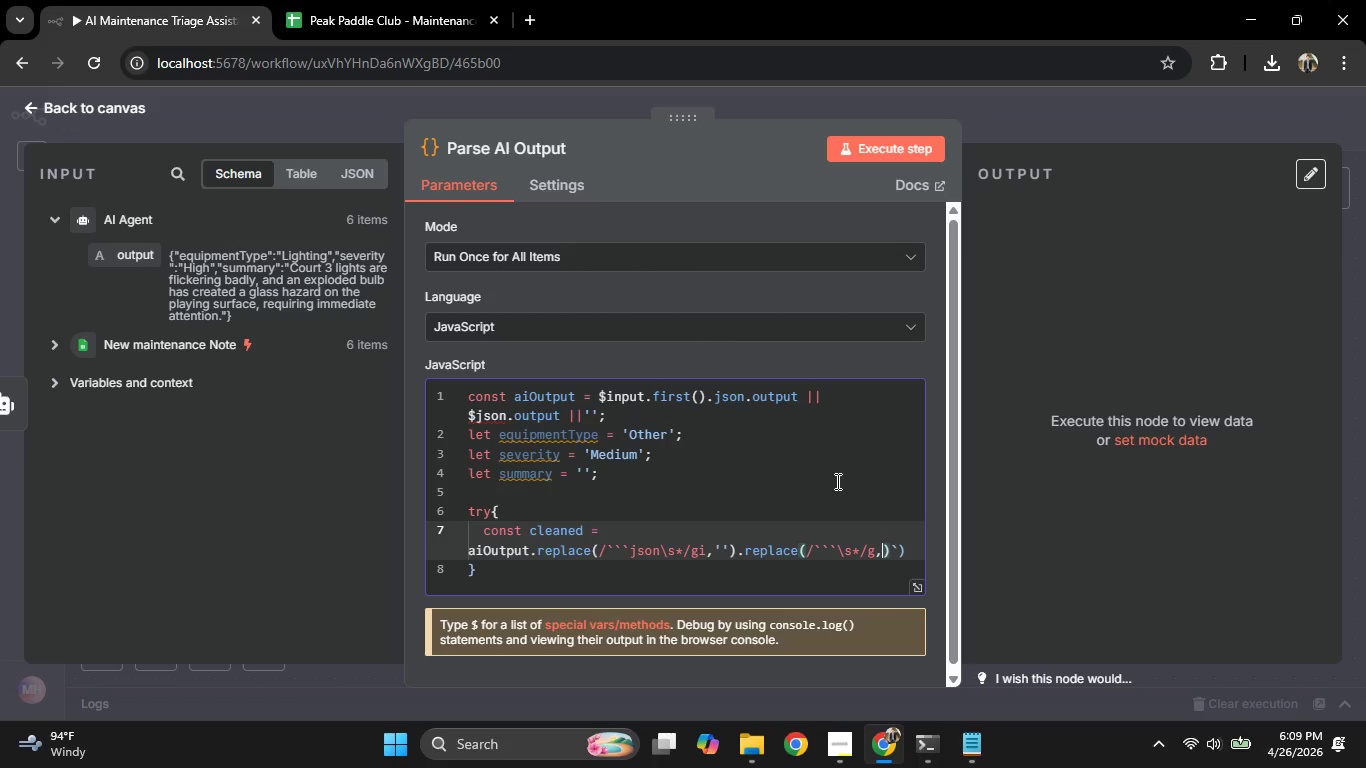 
key(Quote)
 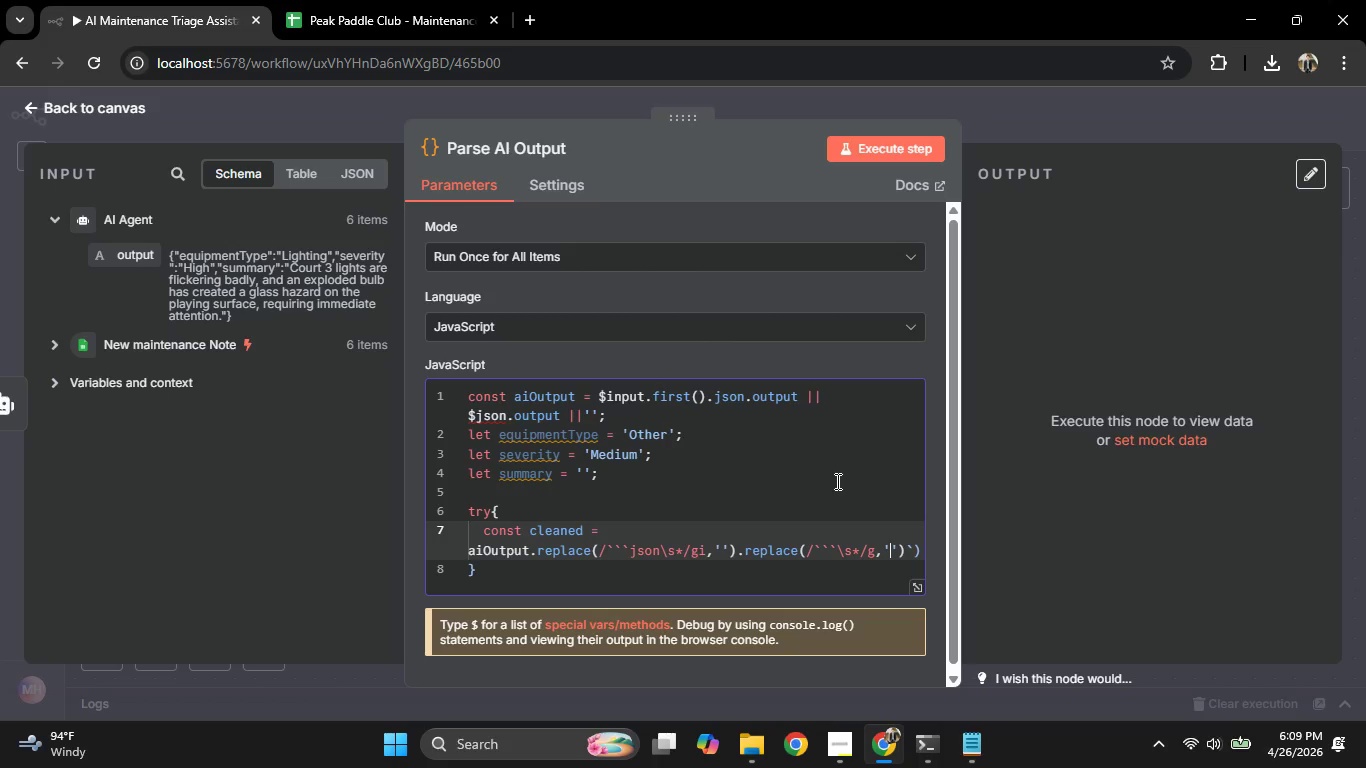 
key(ArrowRight)
 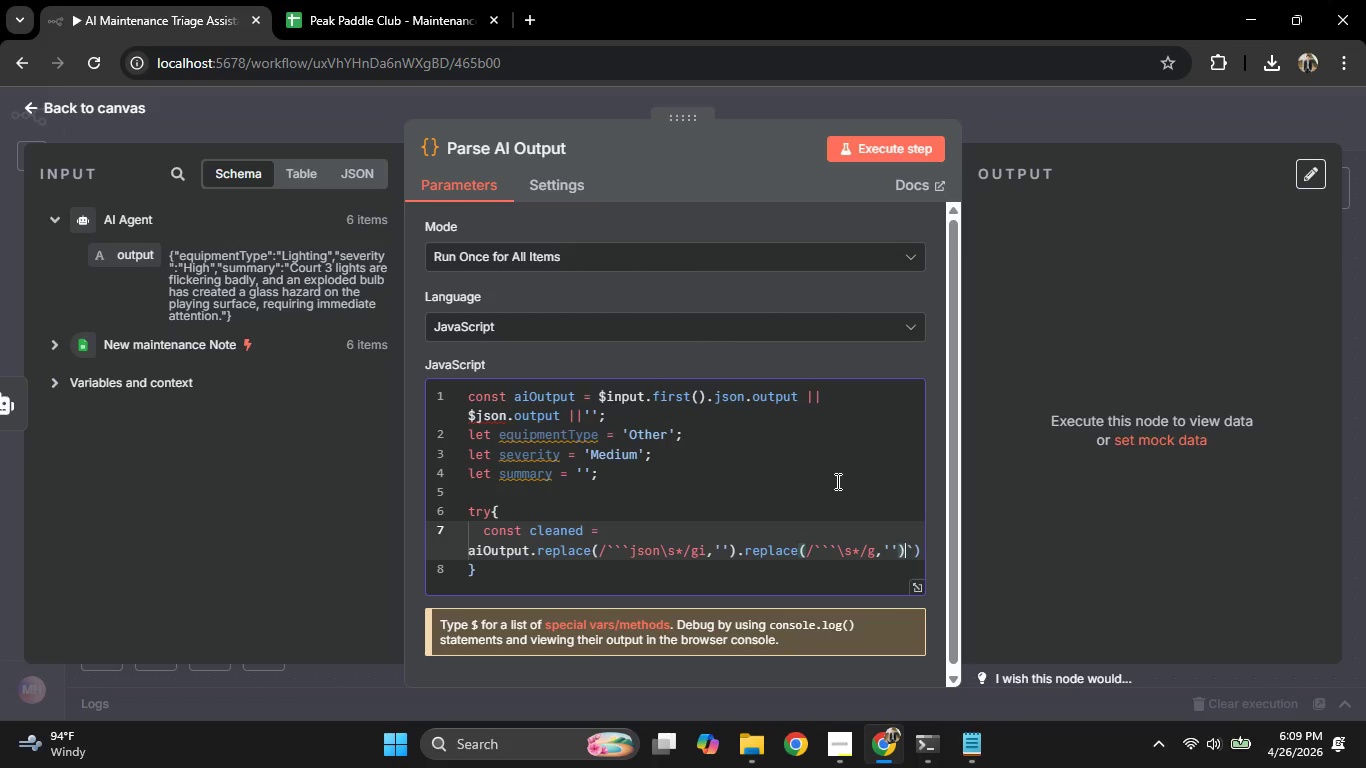 
key(ArrowRight)
 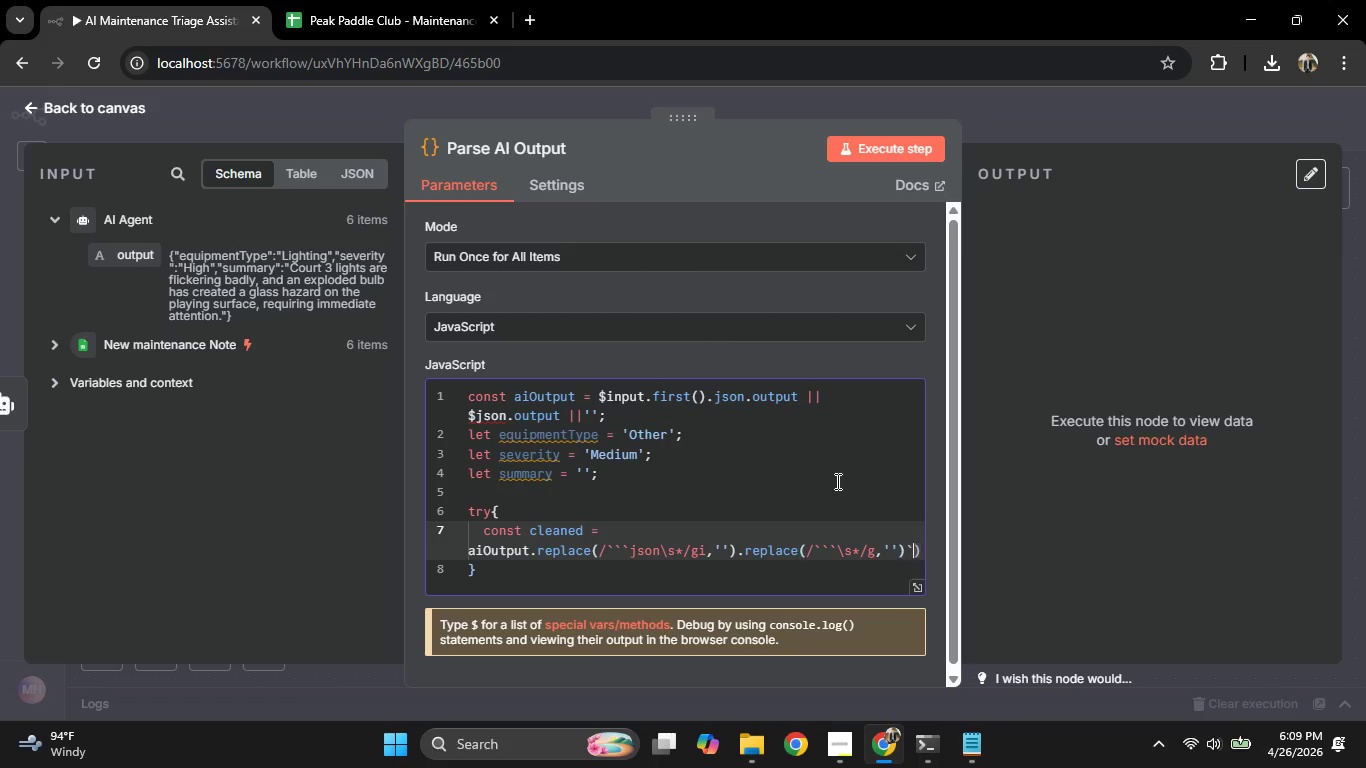 
key(ArrowRight)
 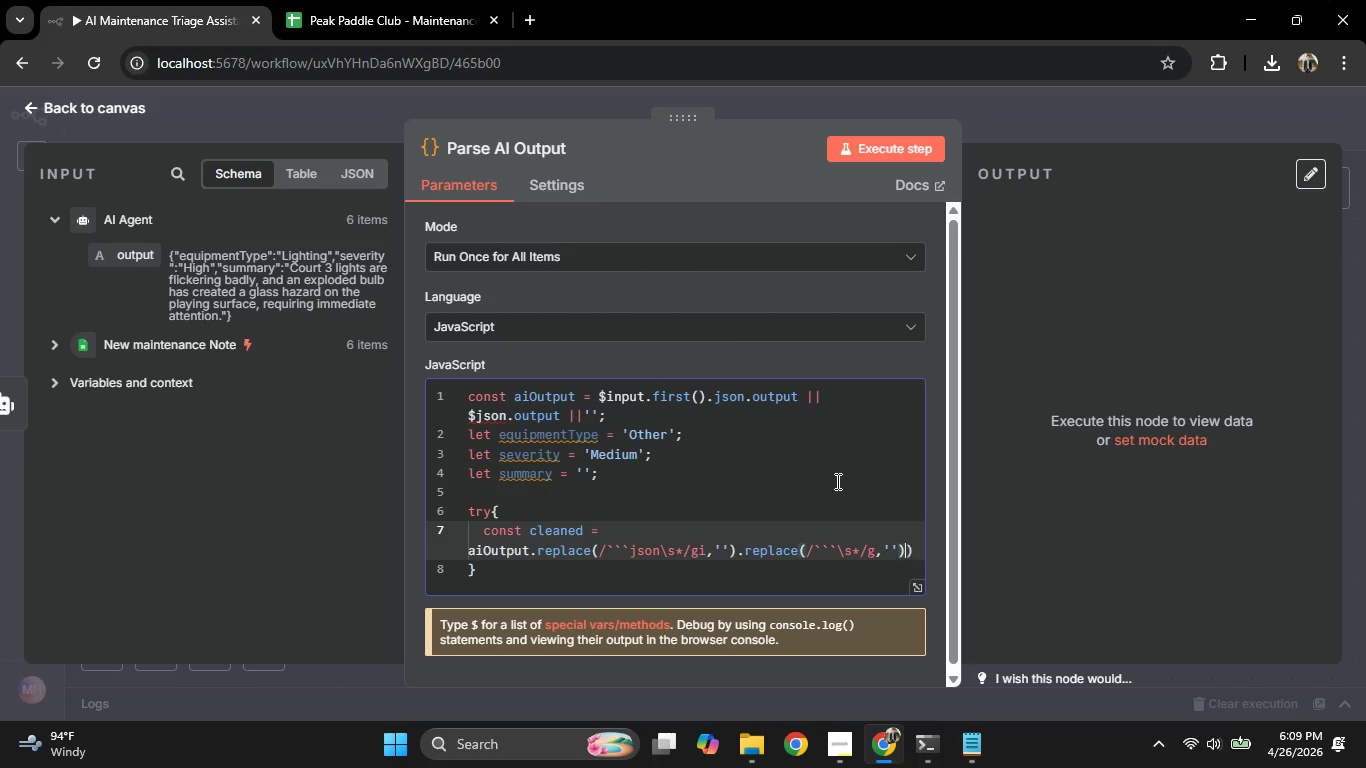 
key(Backspace)
type(.trin()
 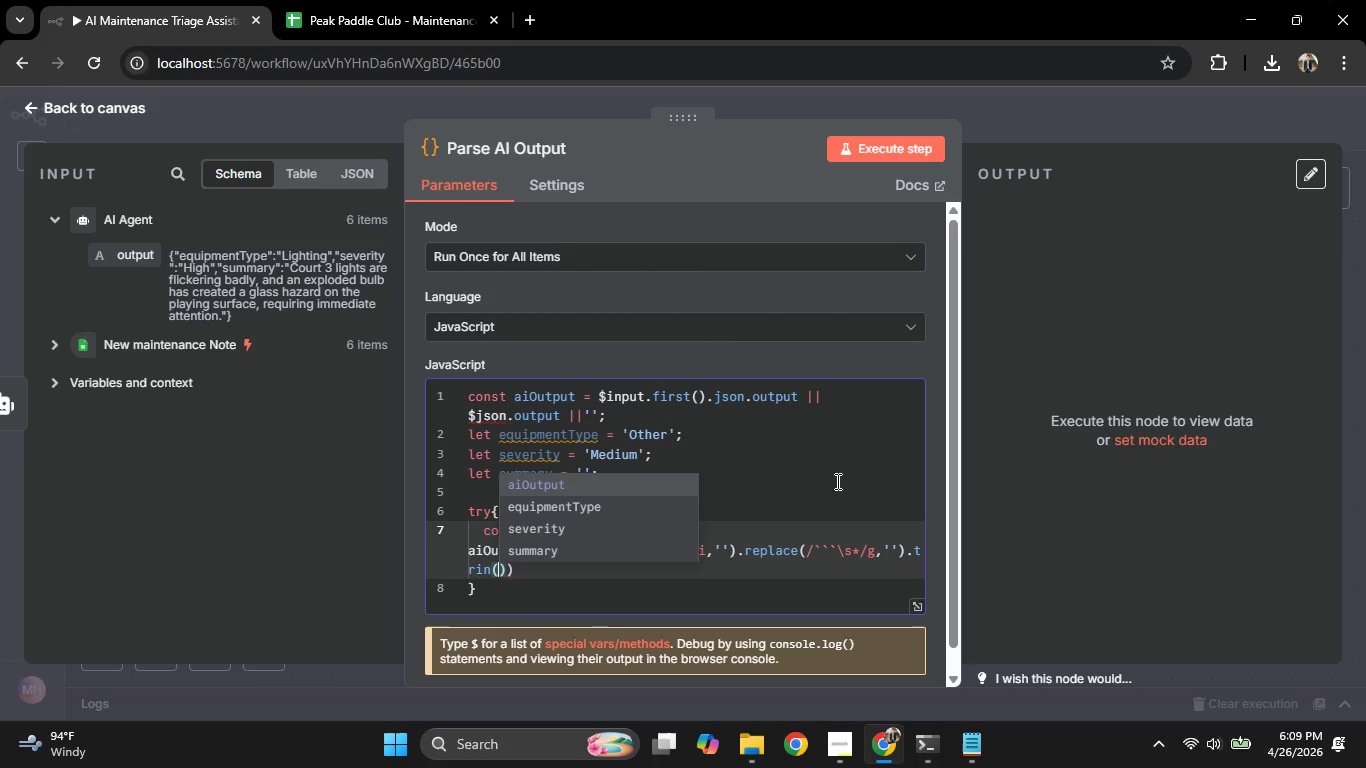 
key(ArrowRight)
 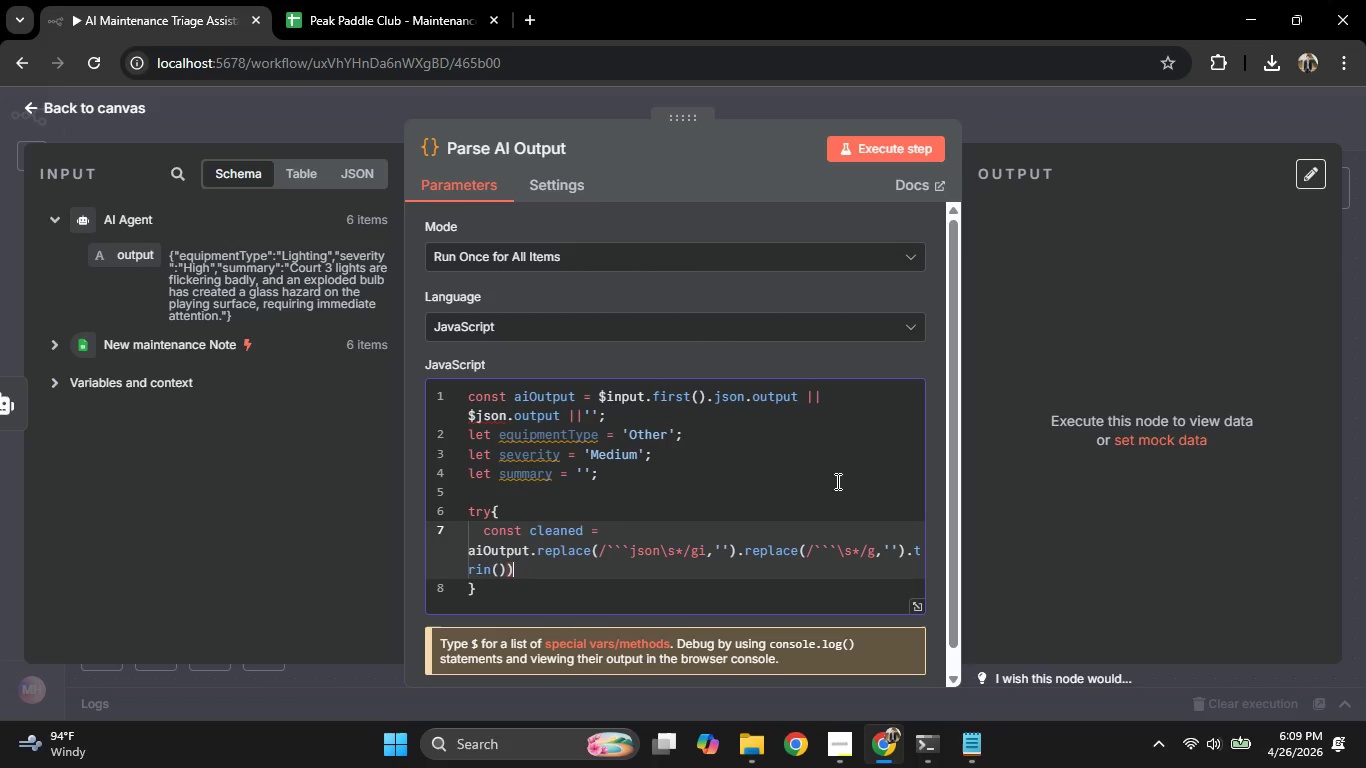 
key(ArrowRight)
 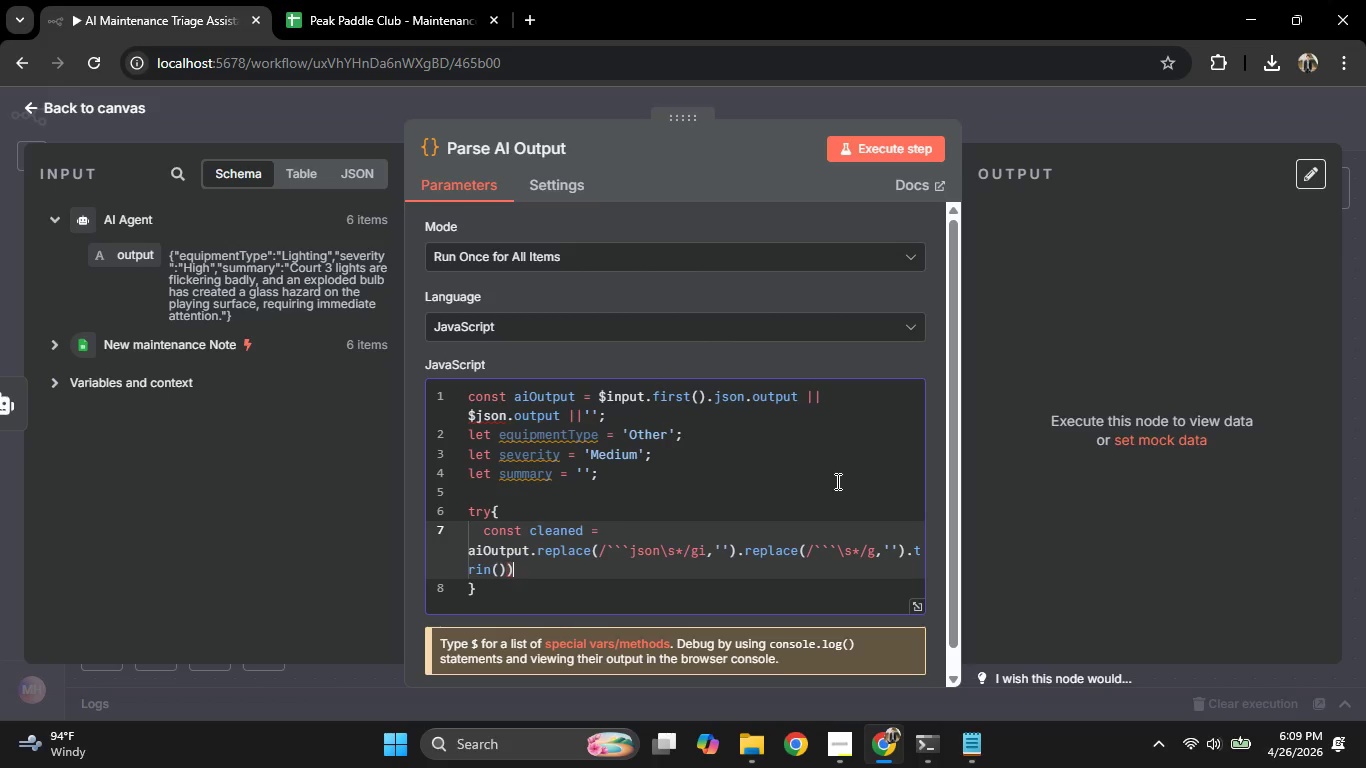 
key(Semicolon)
 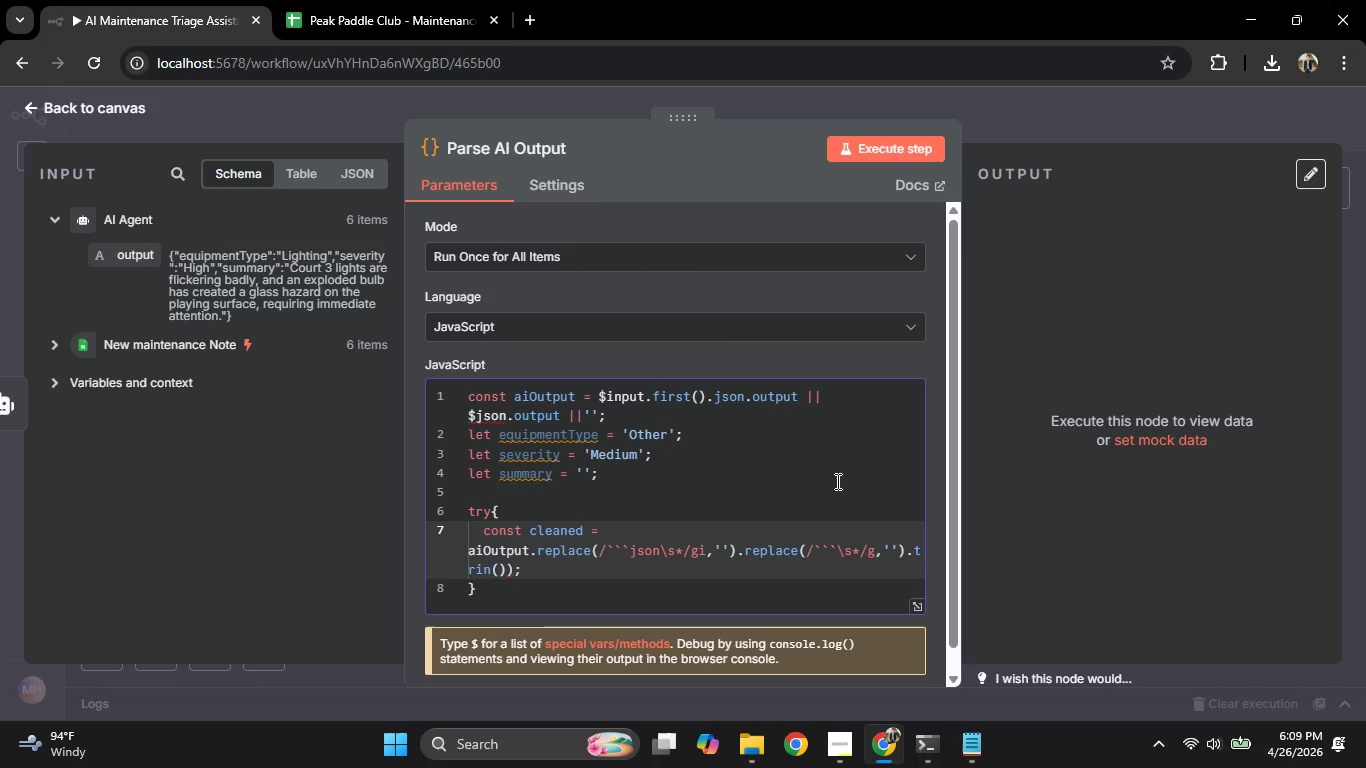 
key(Enter)
 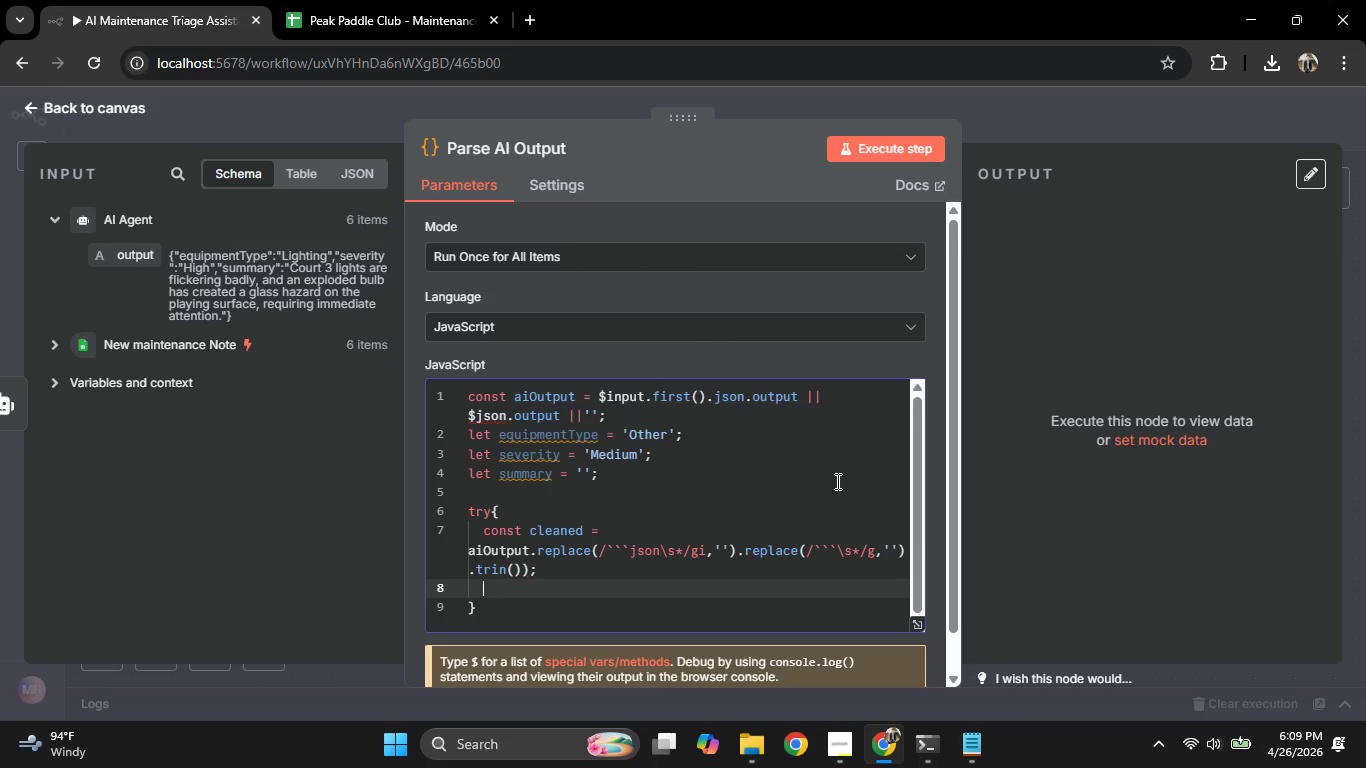 
wait(29.0)
 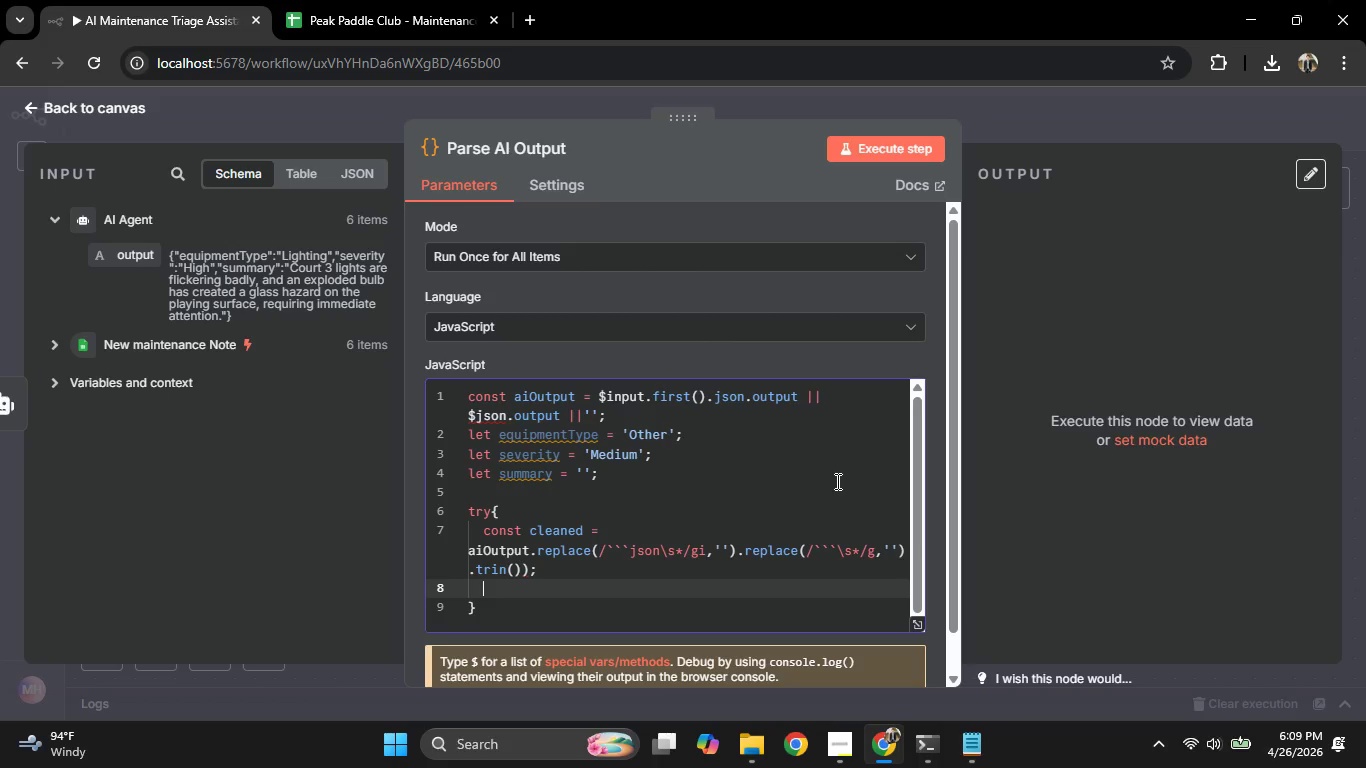 
key(ArrowUp)
 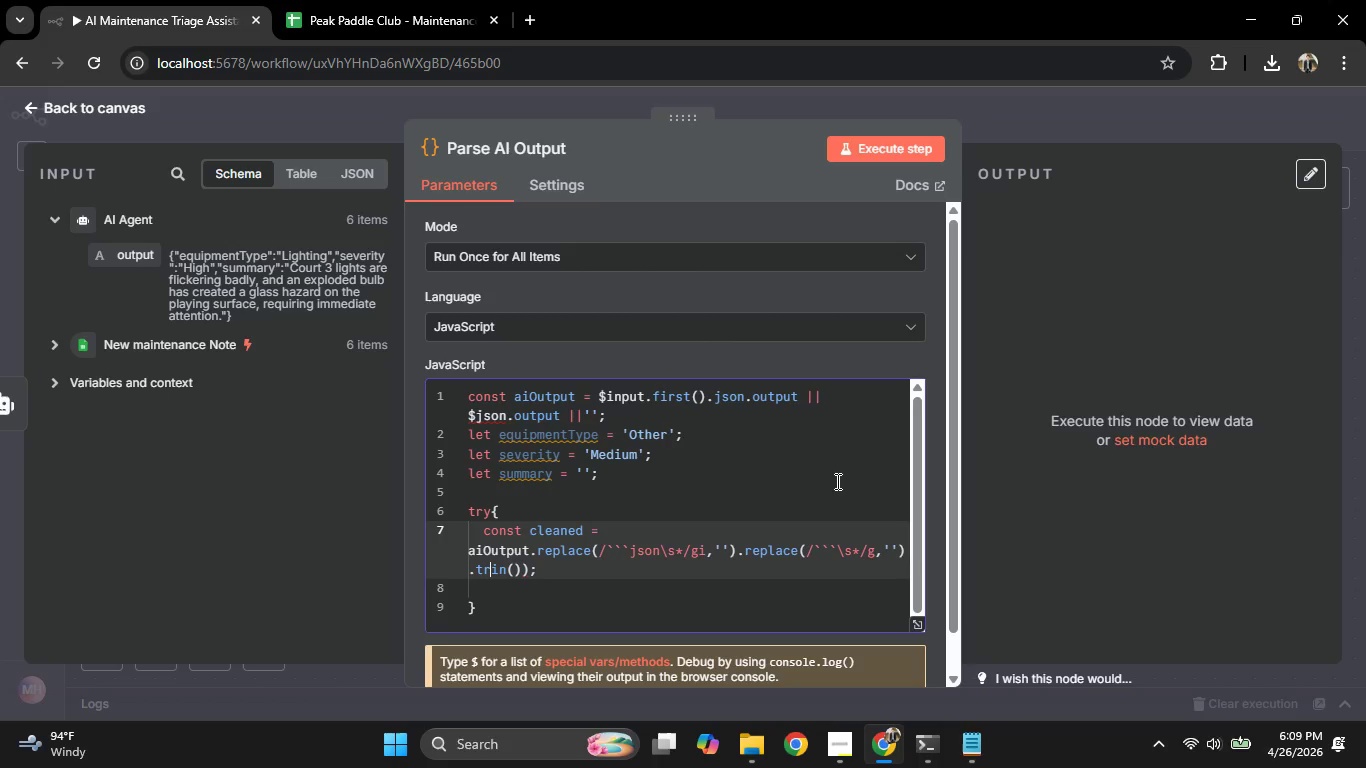 
key(ArrowRight)
 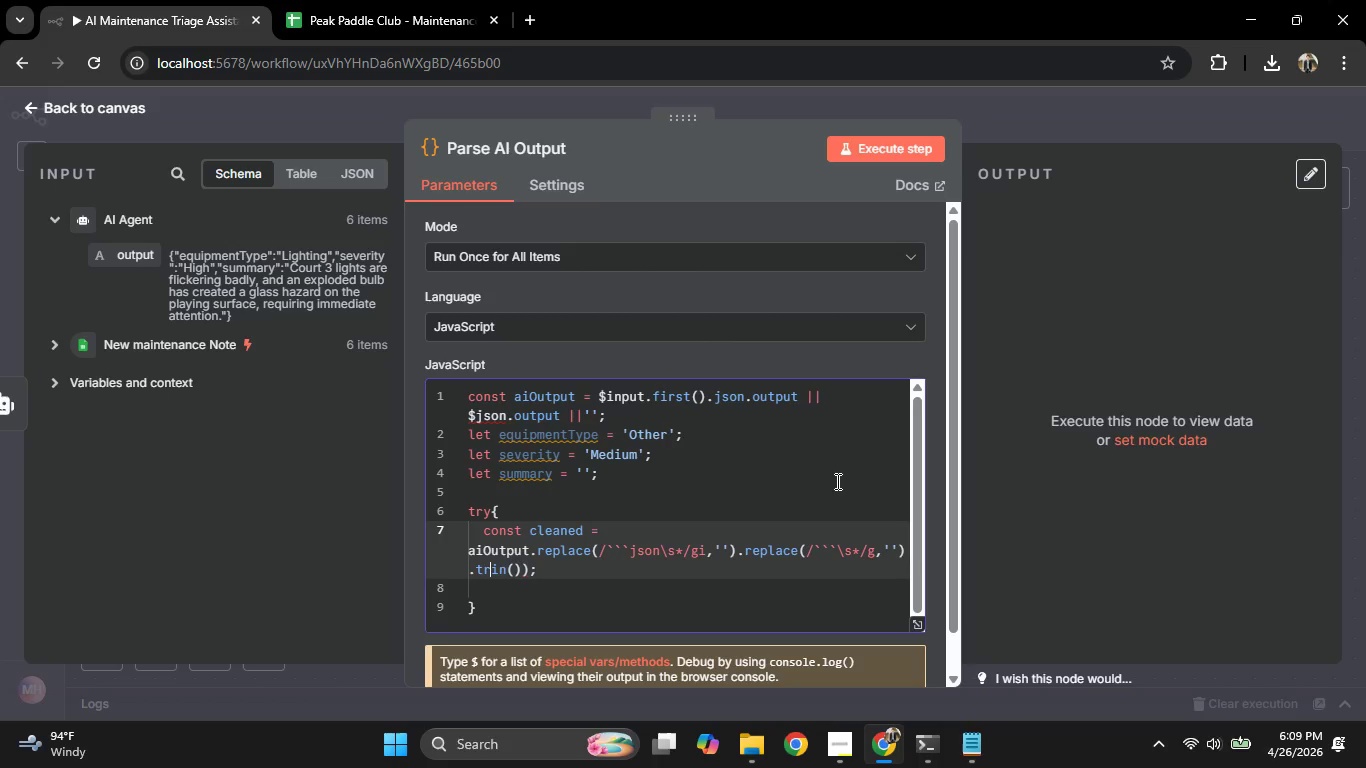 
key(ArrowRight)
 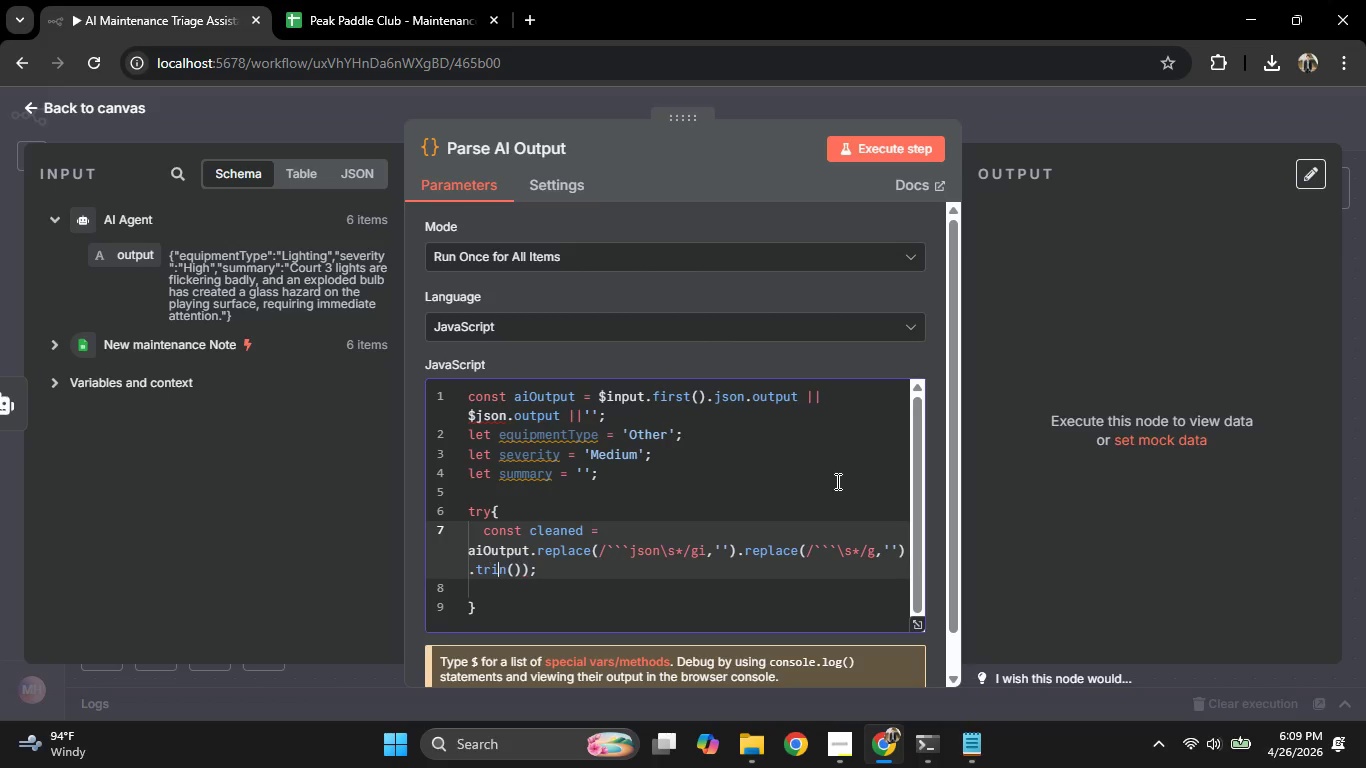 
key(ArrowRight)
 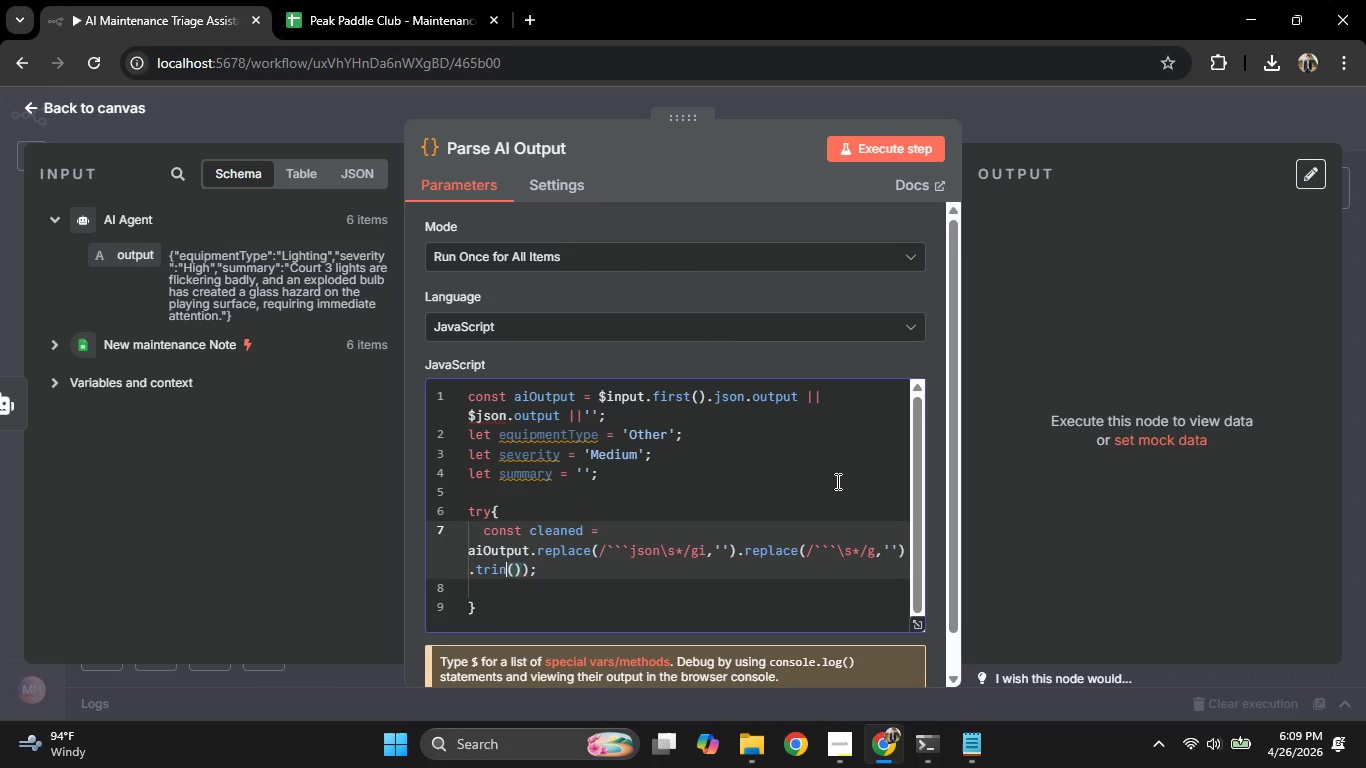 
key(Backspace)
 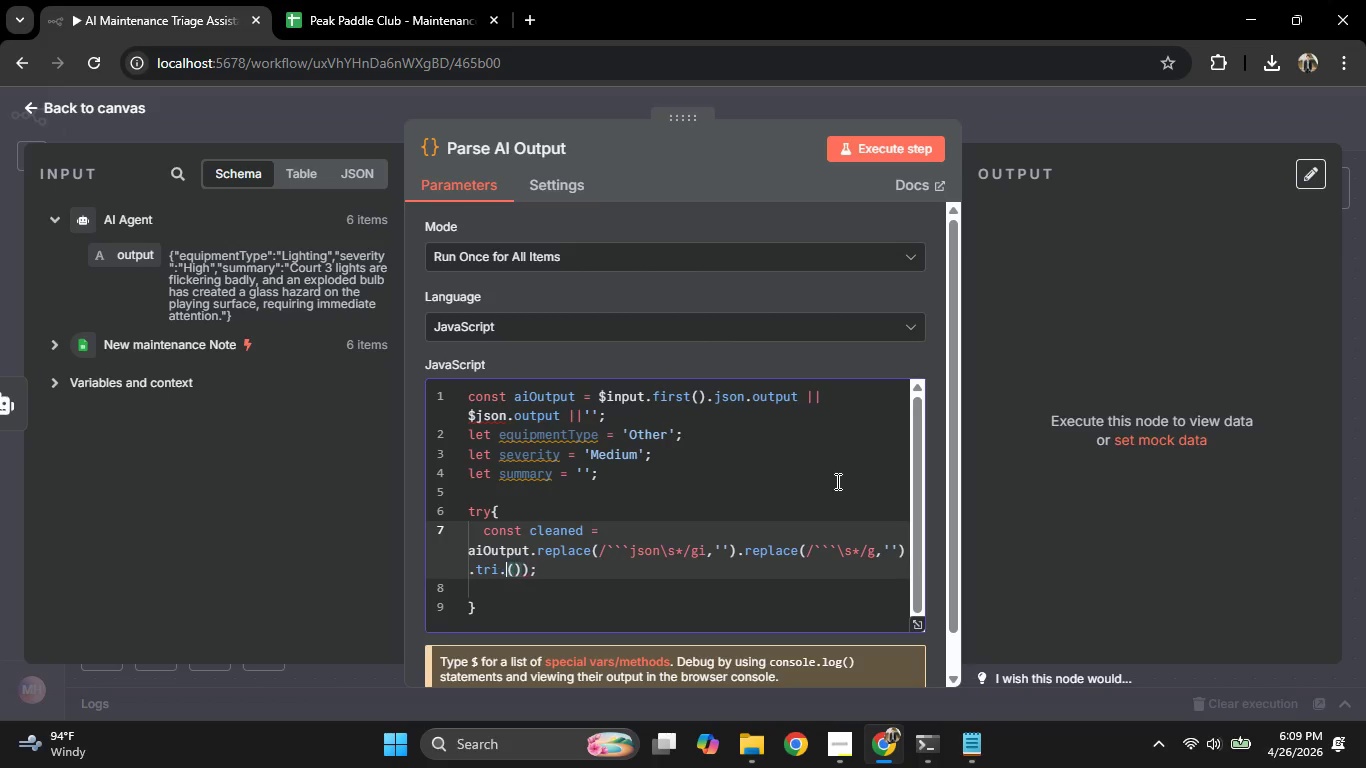 
key(Period)
 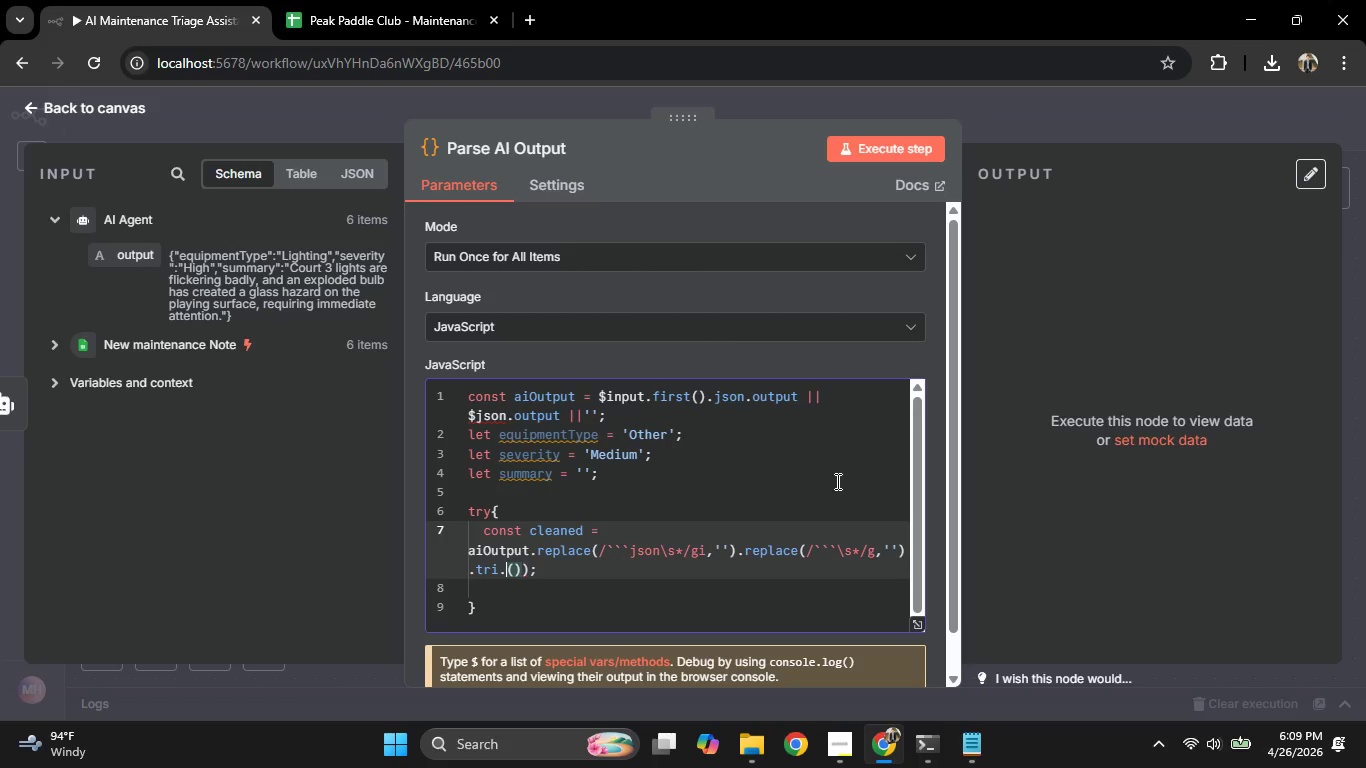 
key(Backspace)
 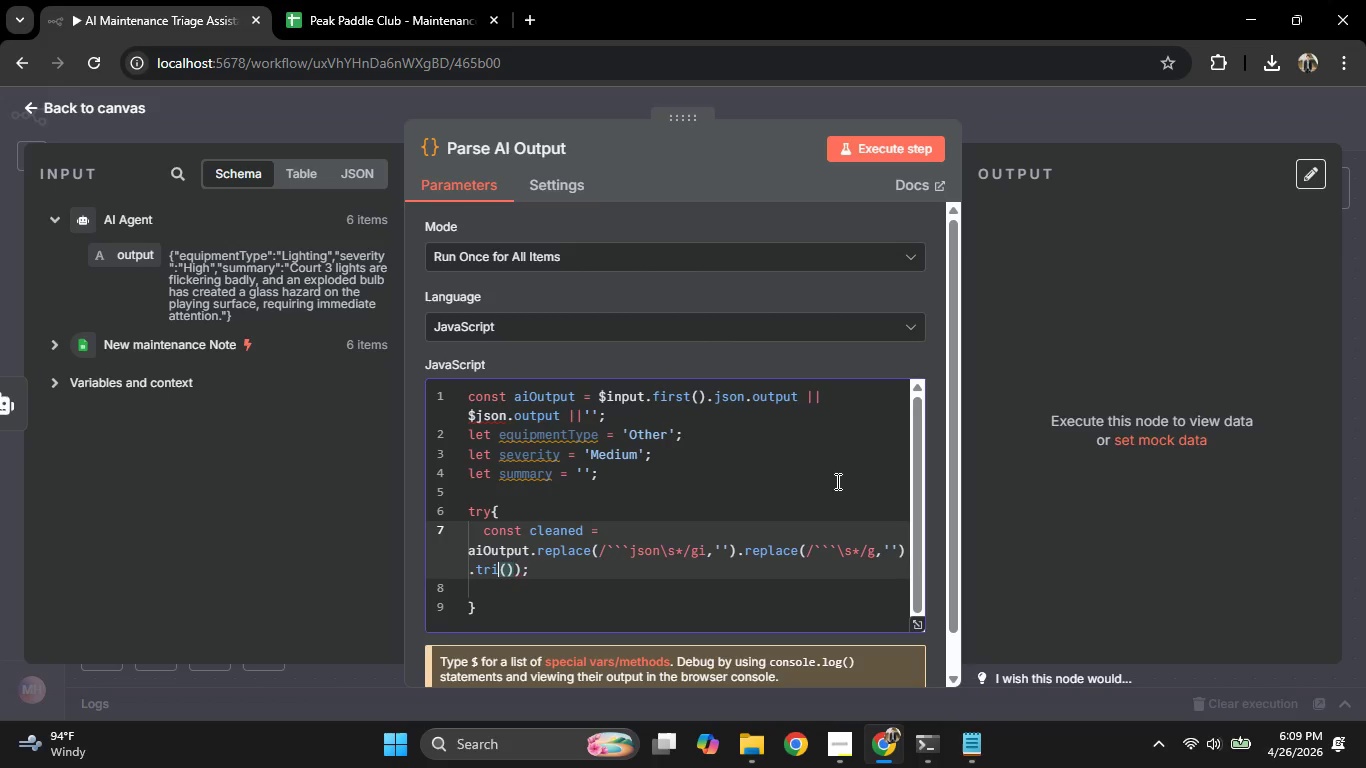 
key(M)
 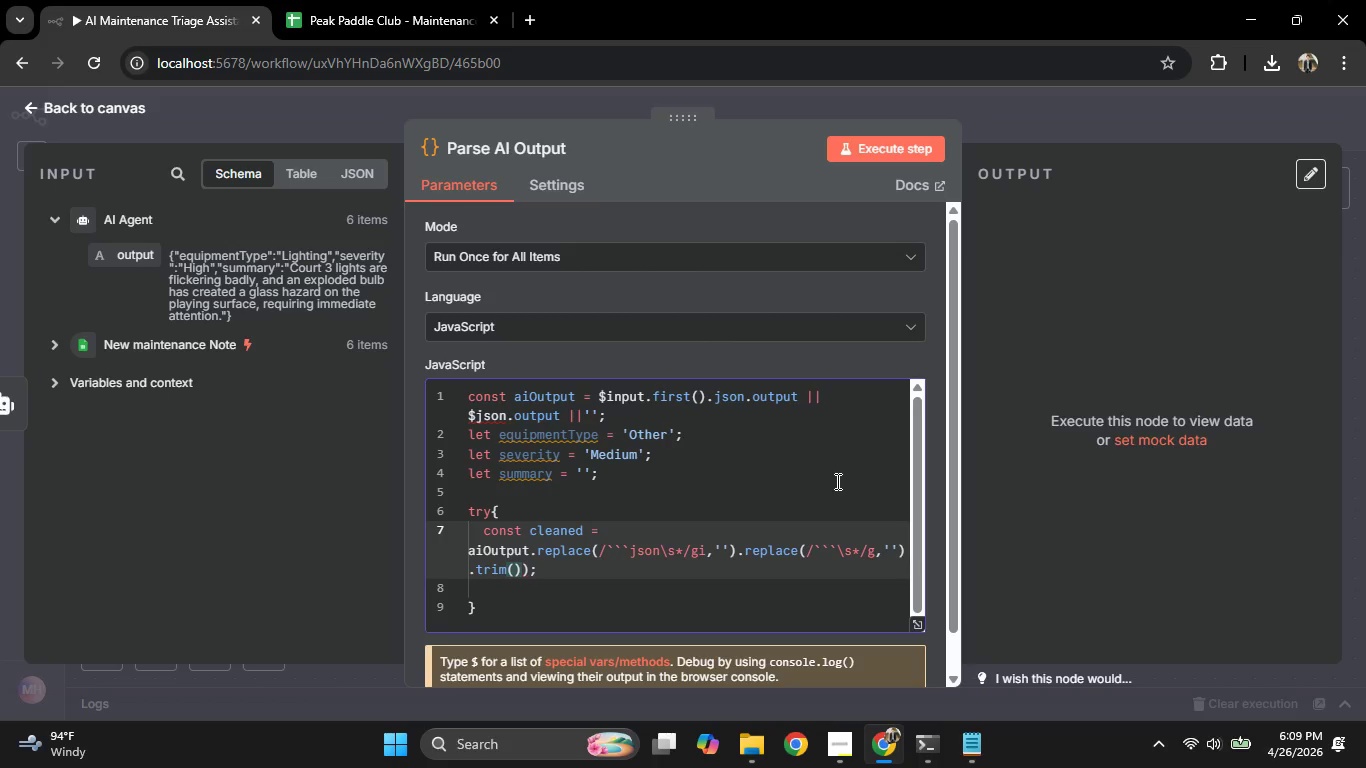 
key(ArrowDown)
 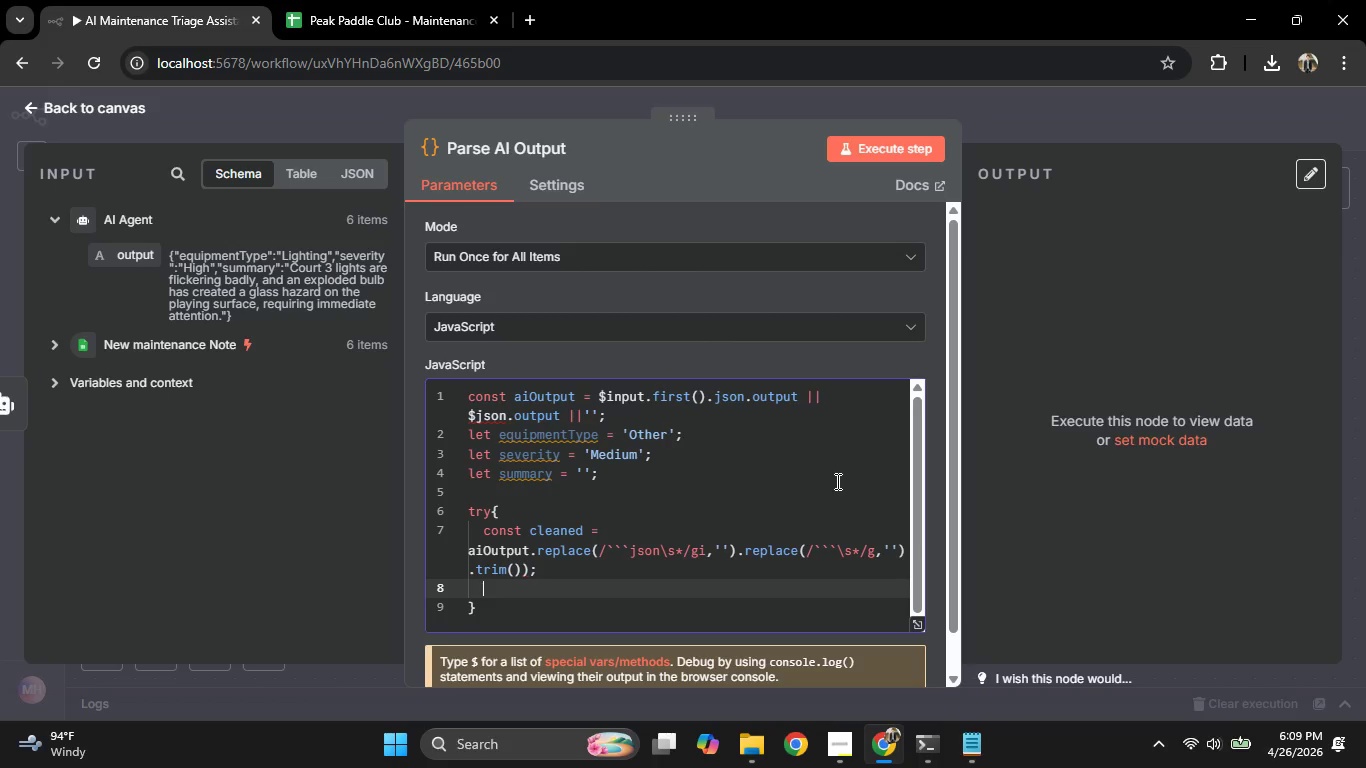 
key(ArrowUp)
 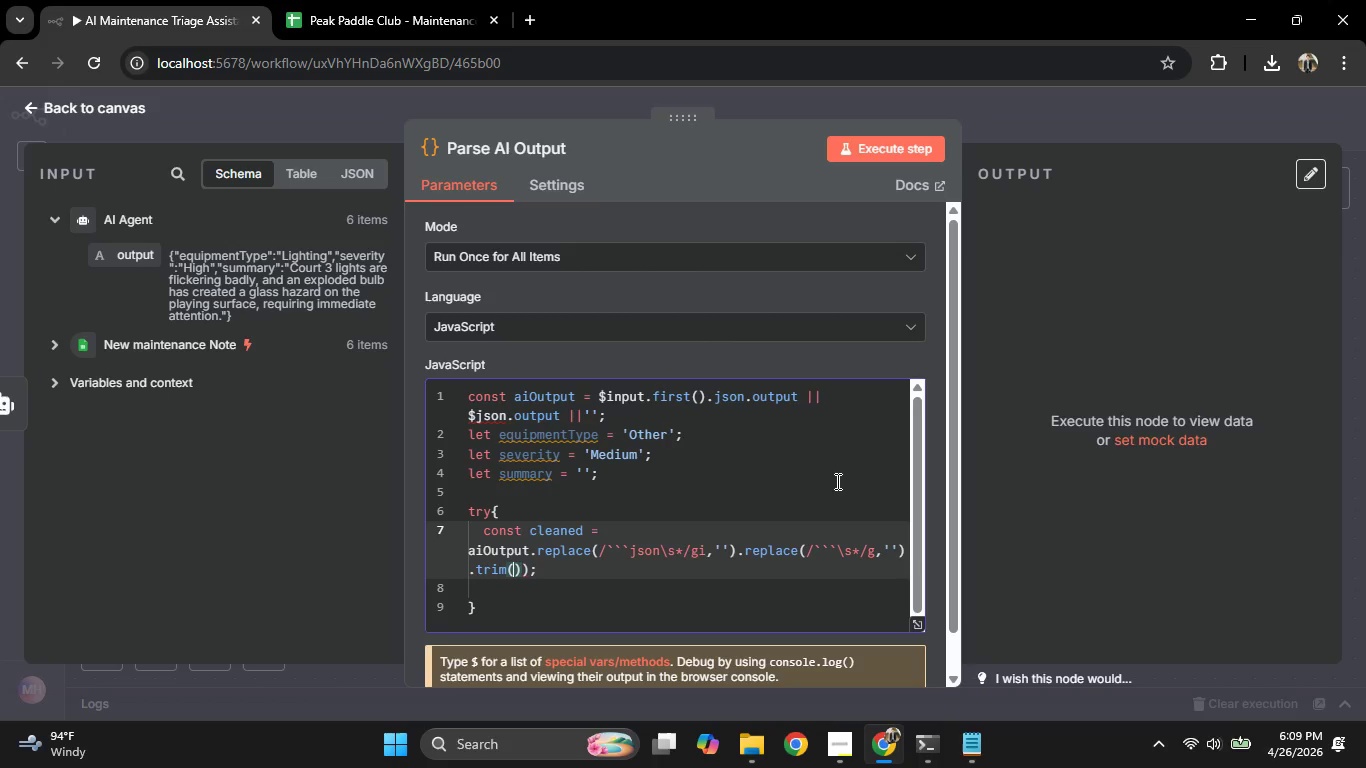 
key(ArrowRight)
 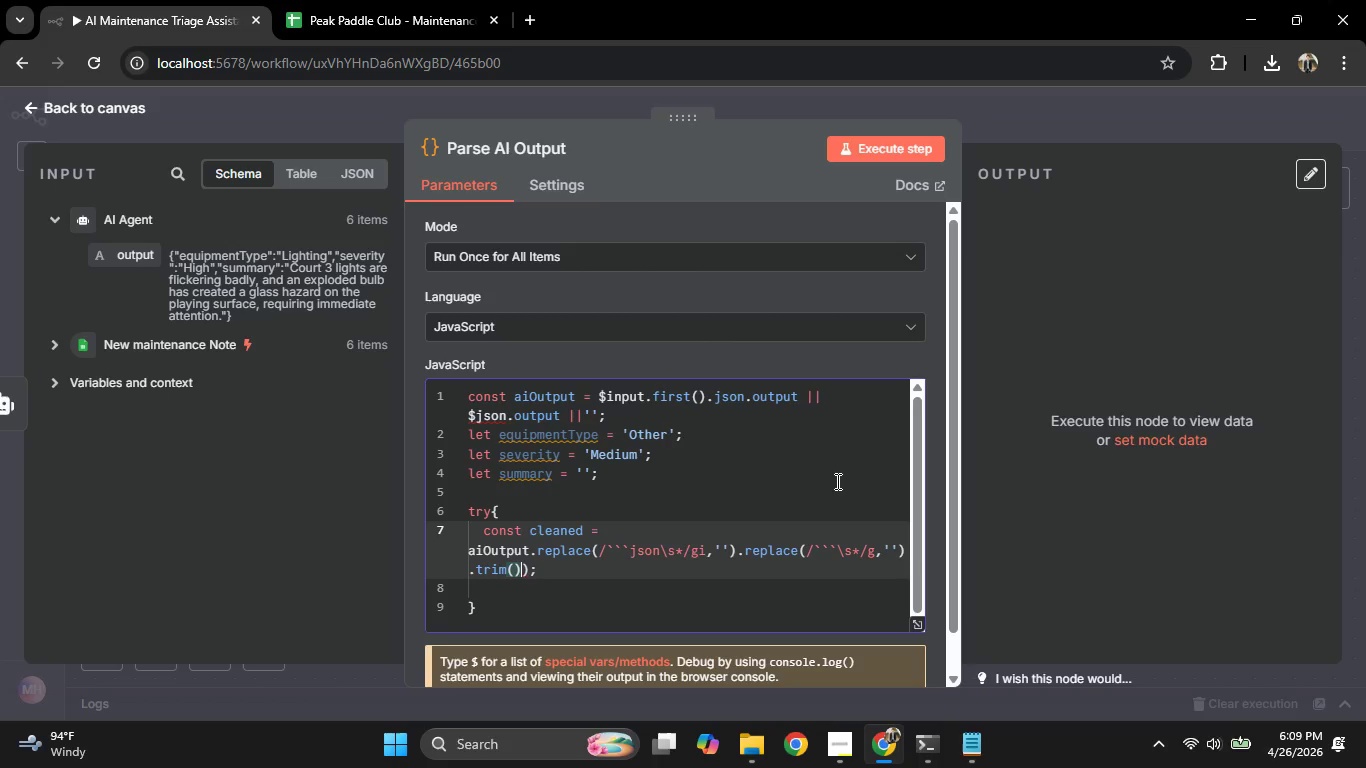 
key(ArrowRight)
 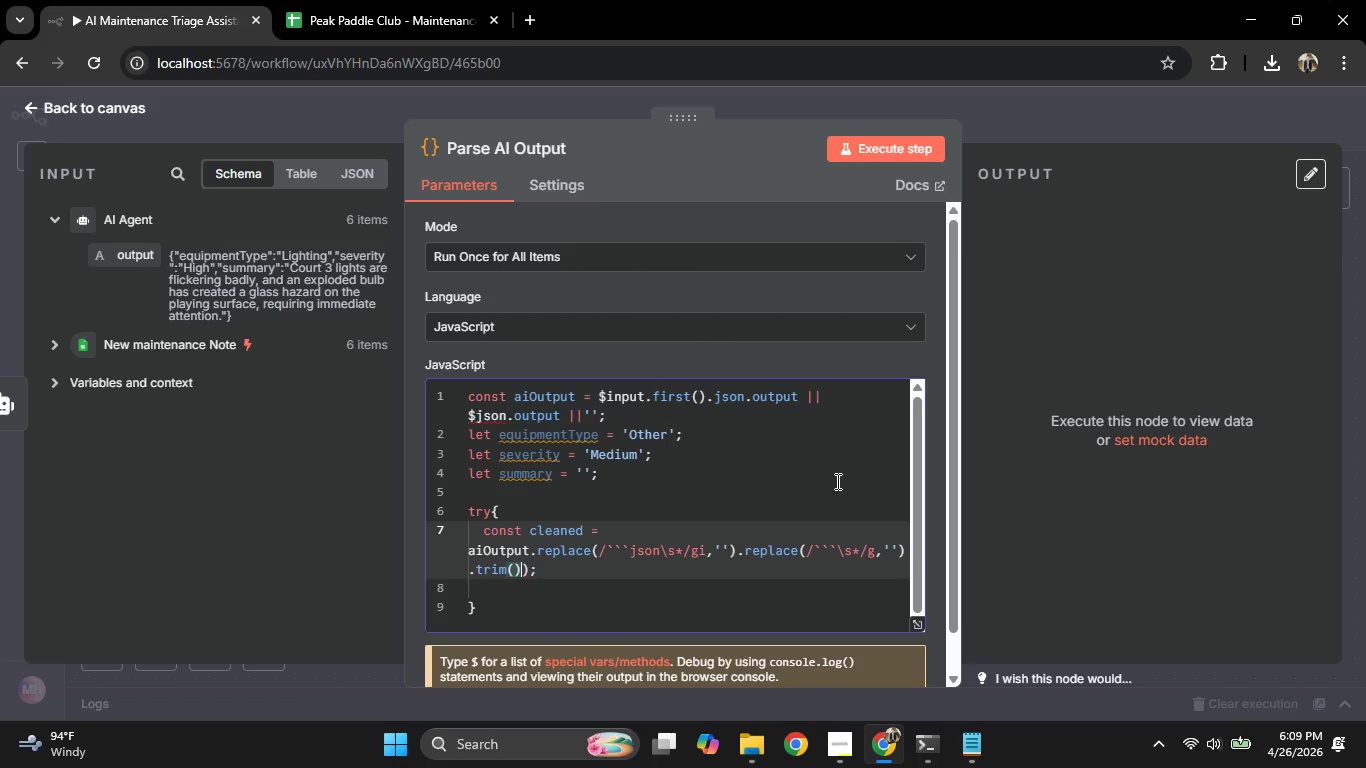 
key(ArrowRight)
 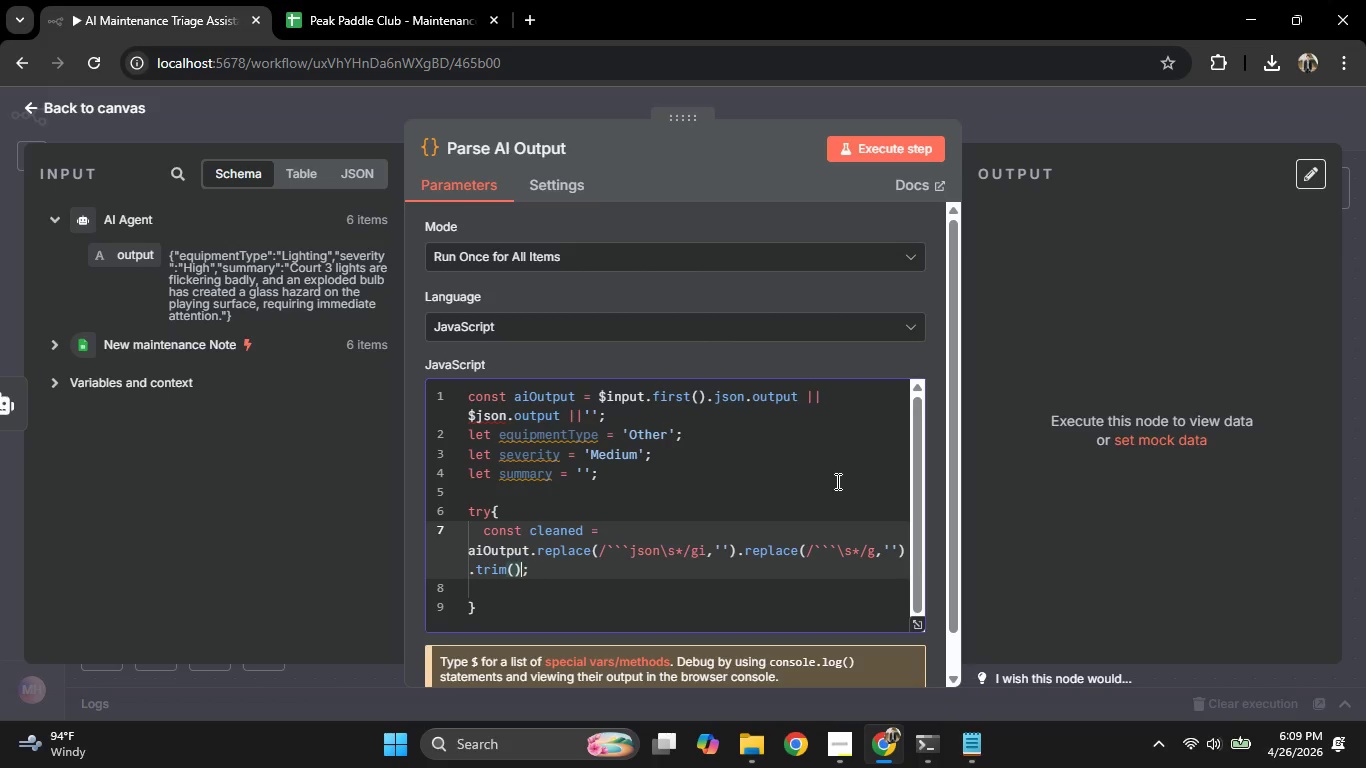 
key(Backspace)
 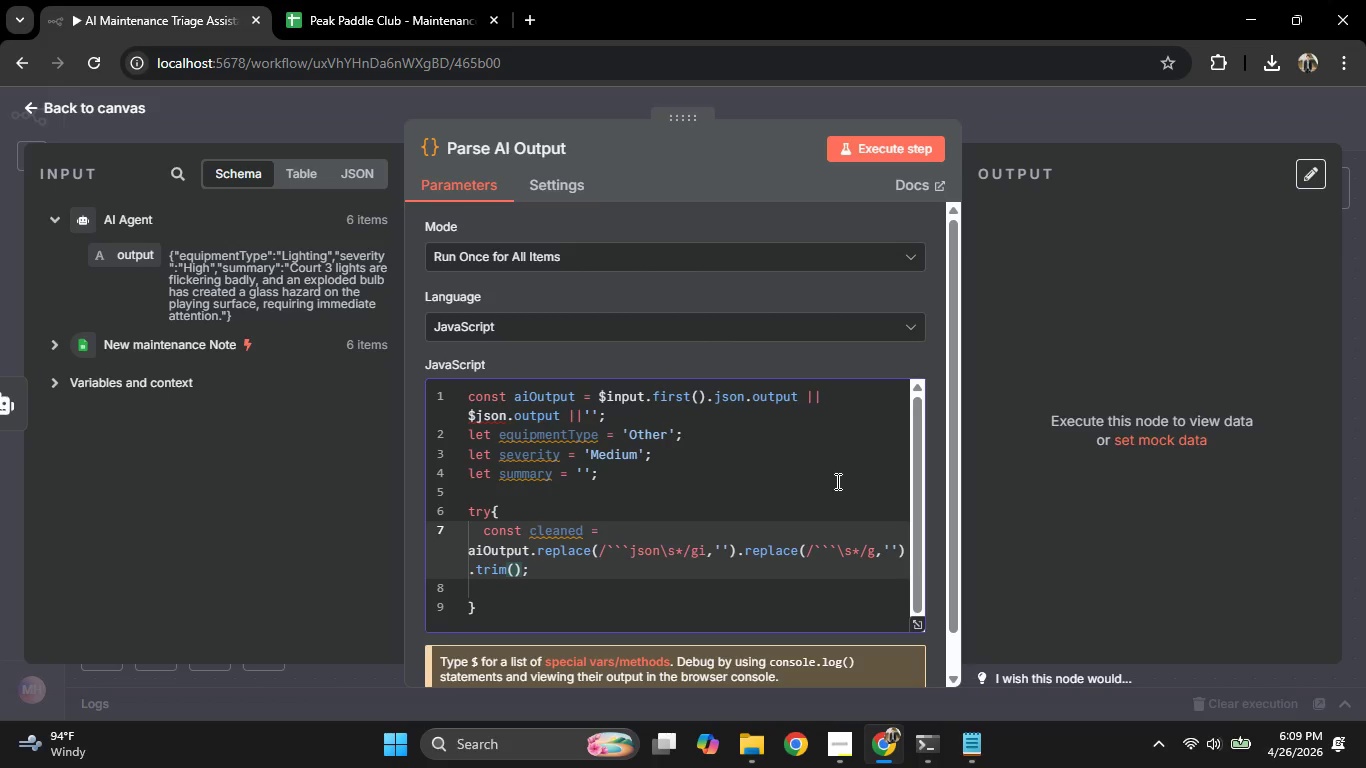 
key(ArrowDown)
 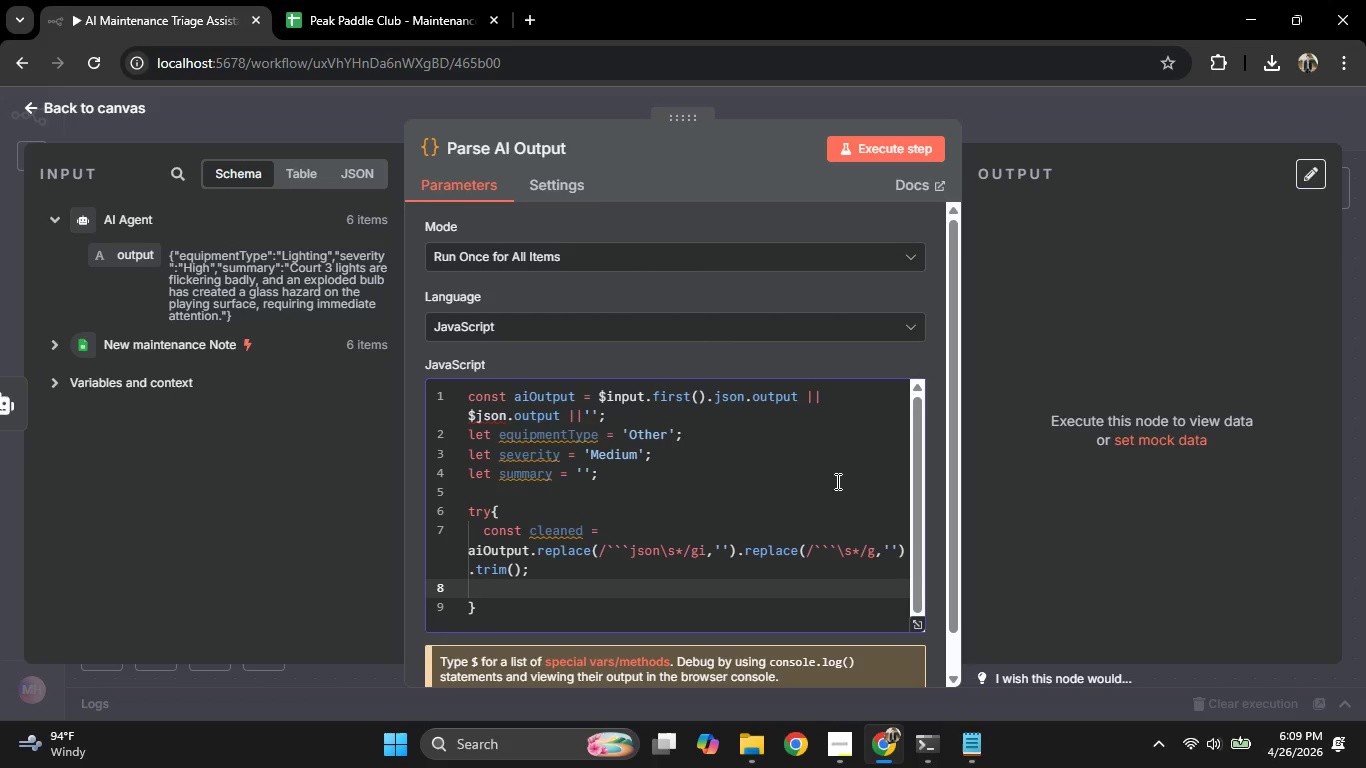 
key(ArrowLeft)
 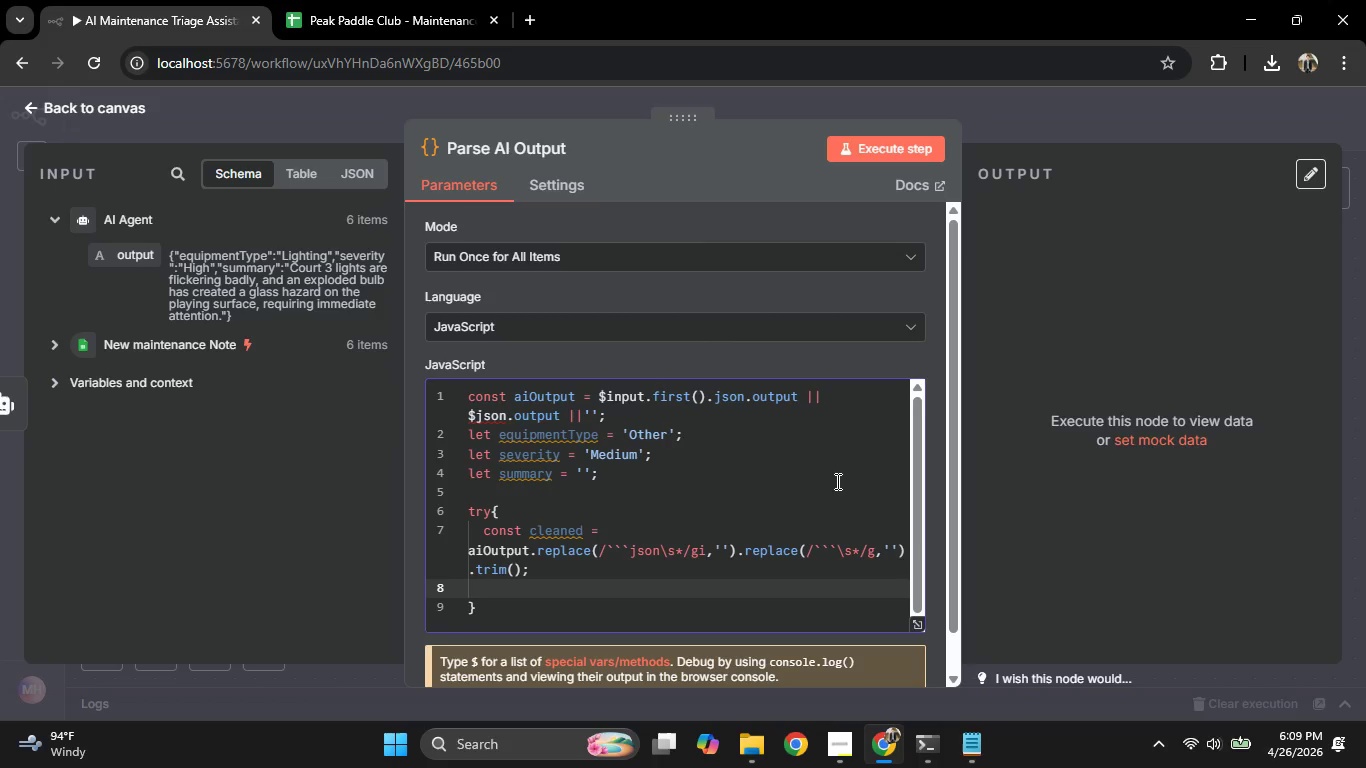 
key(ArrowLeft)
 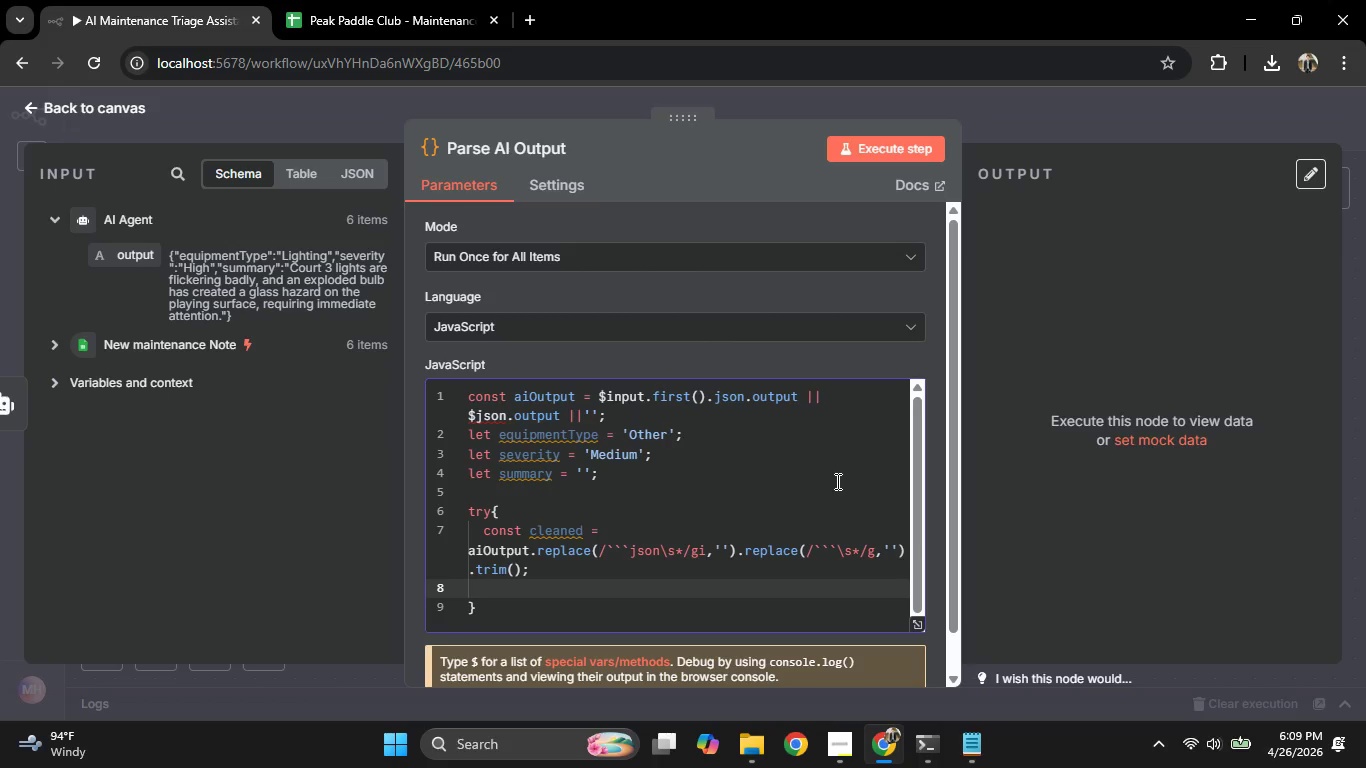 
type(const )
key(Backspace)
type( parsed = JSON.par)
 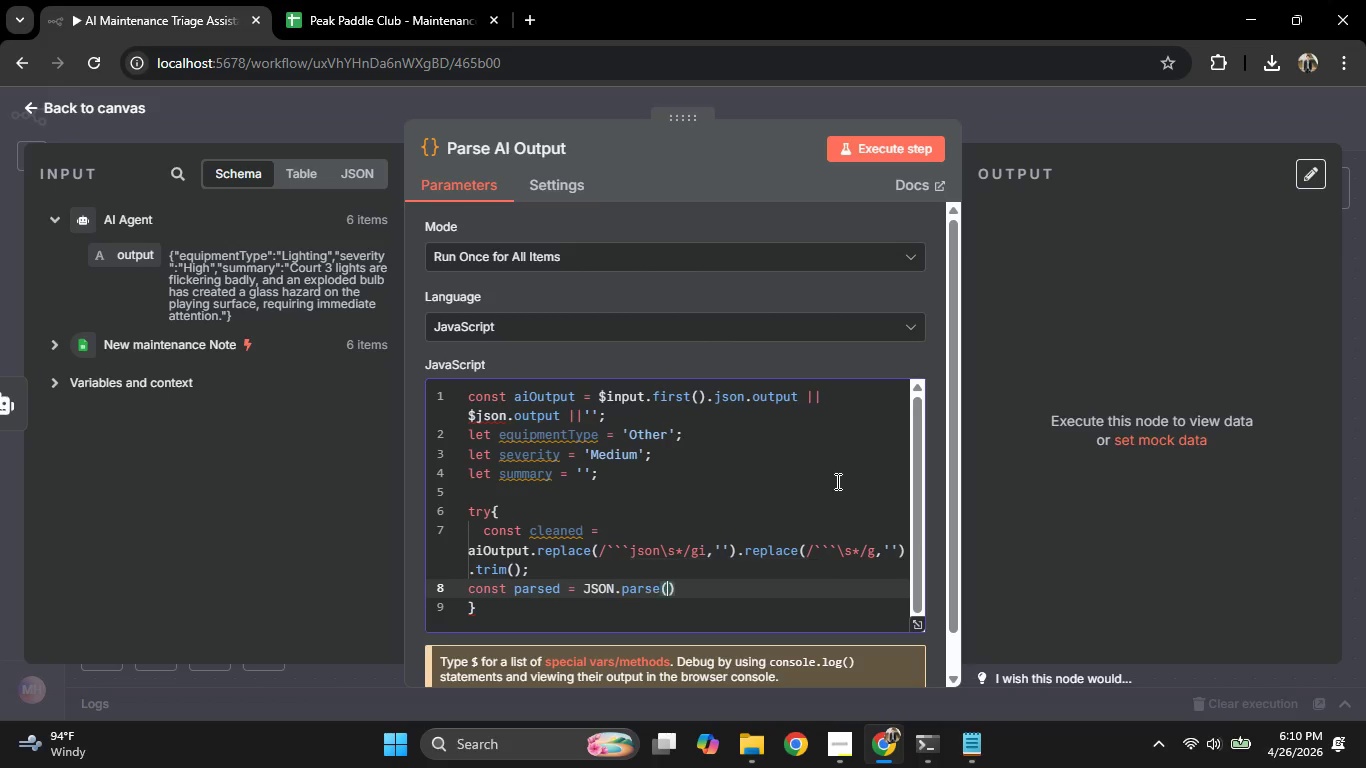 
 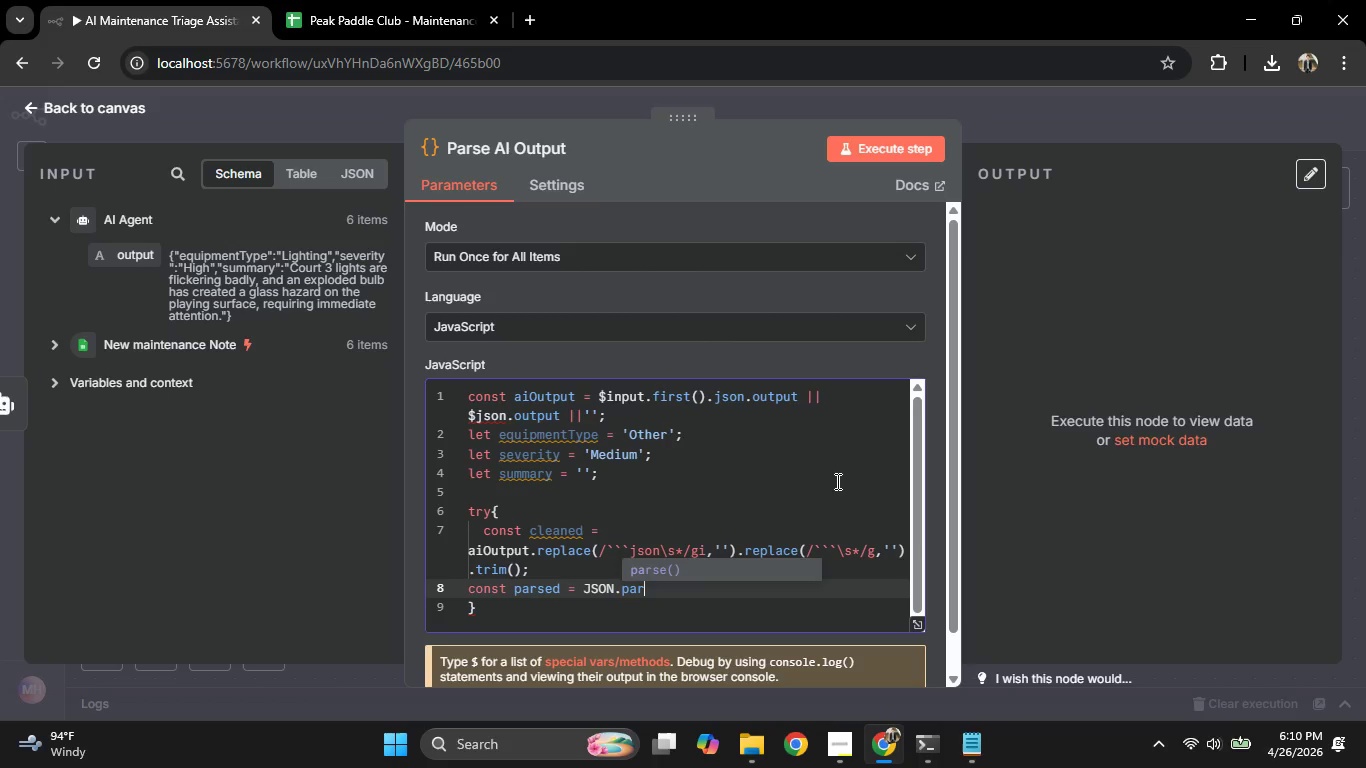 
key(Enter)
 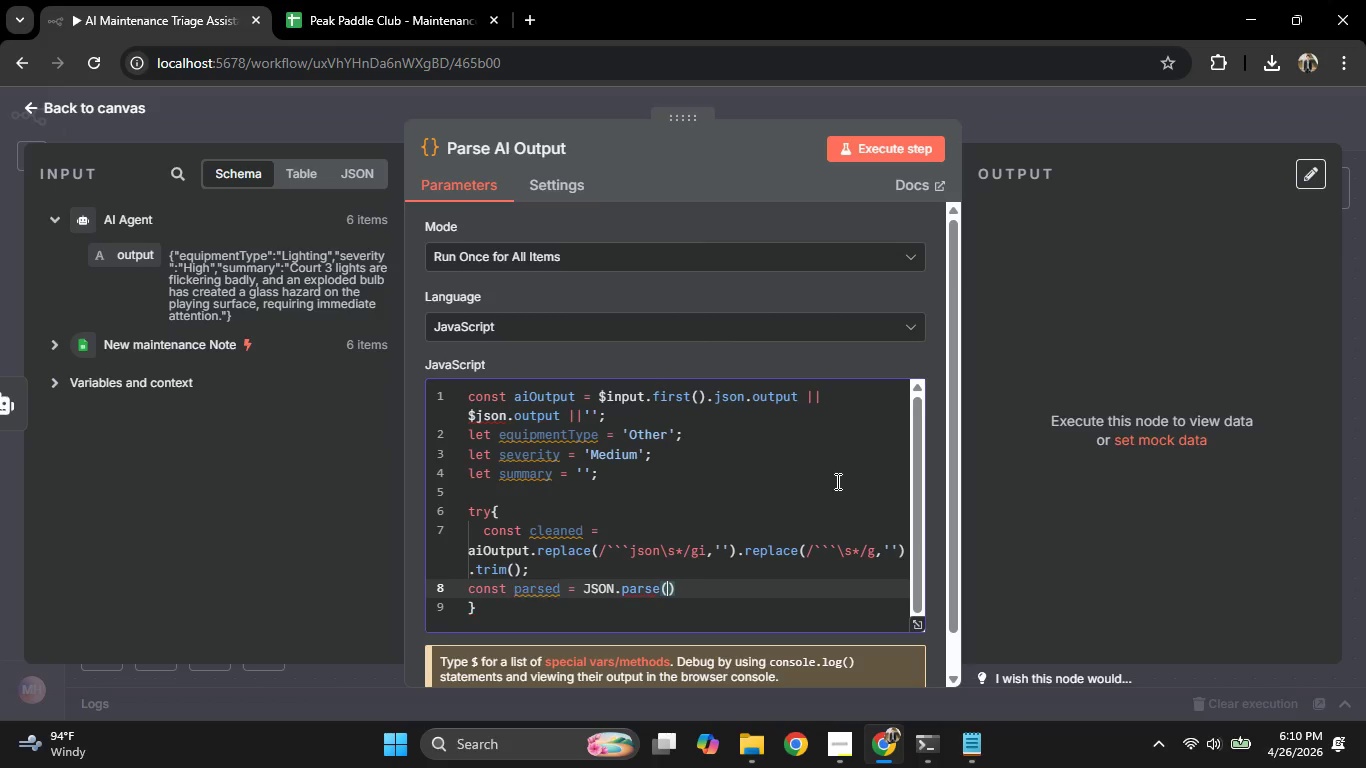 
type(cleaned)
 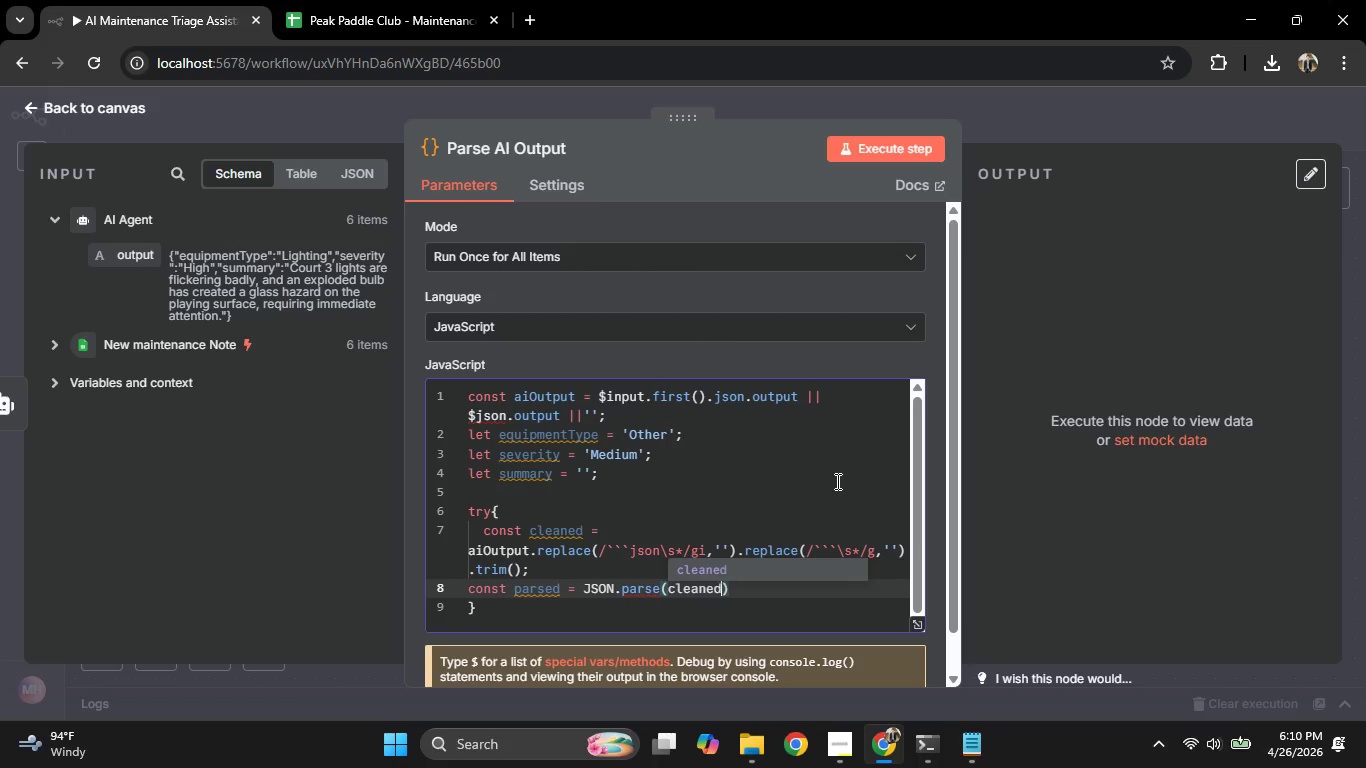 
key(ArrowRight)
 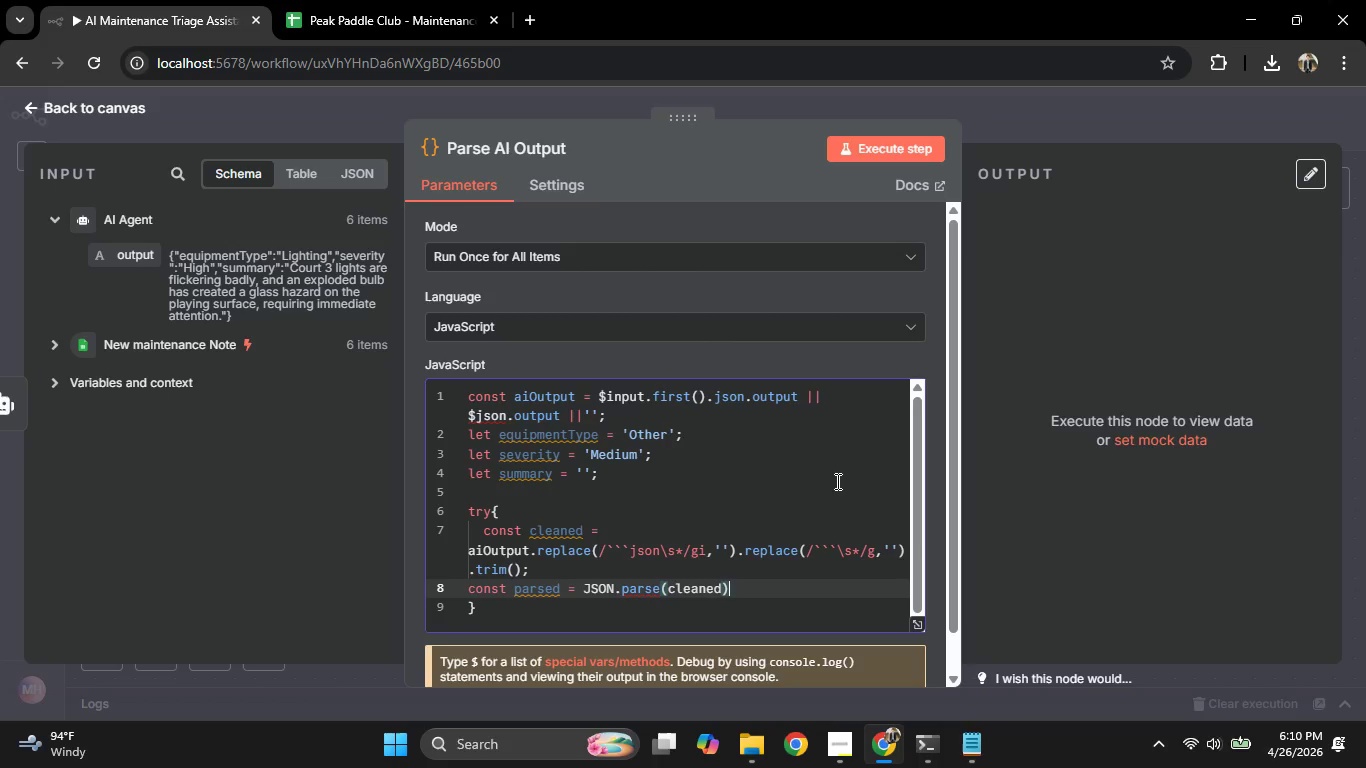 
key(Semicolon)
 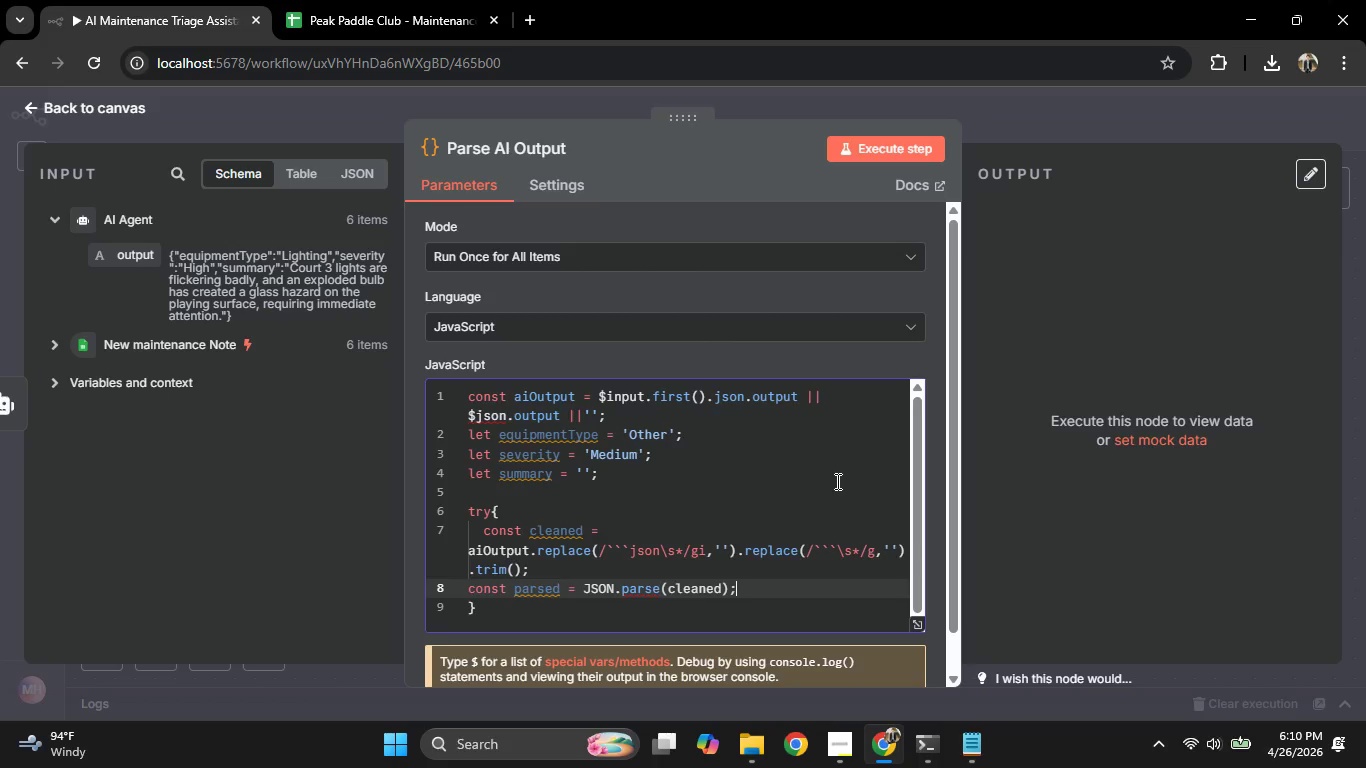 
key(Enter)
 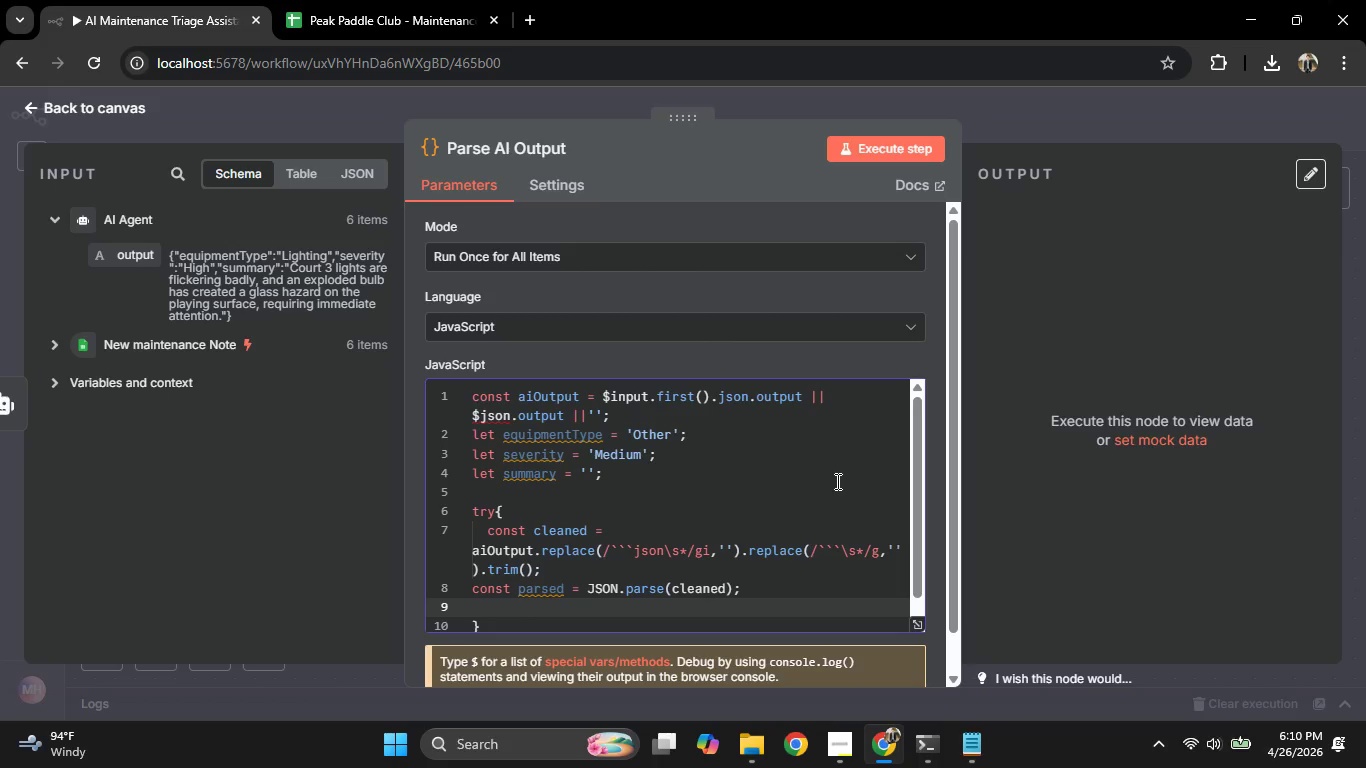 
key(Backspace)
type(equ)
 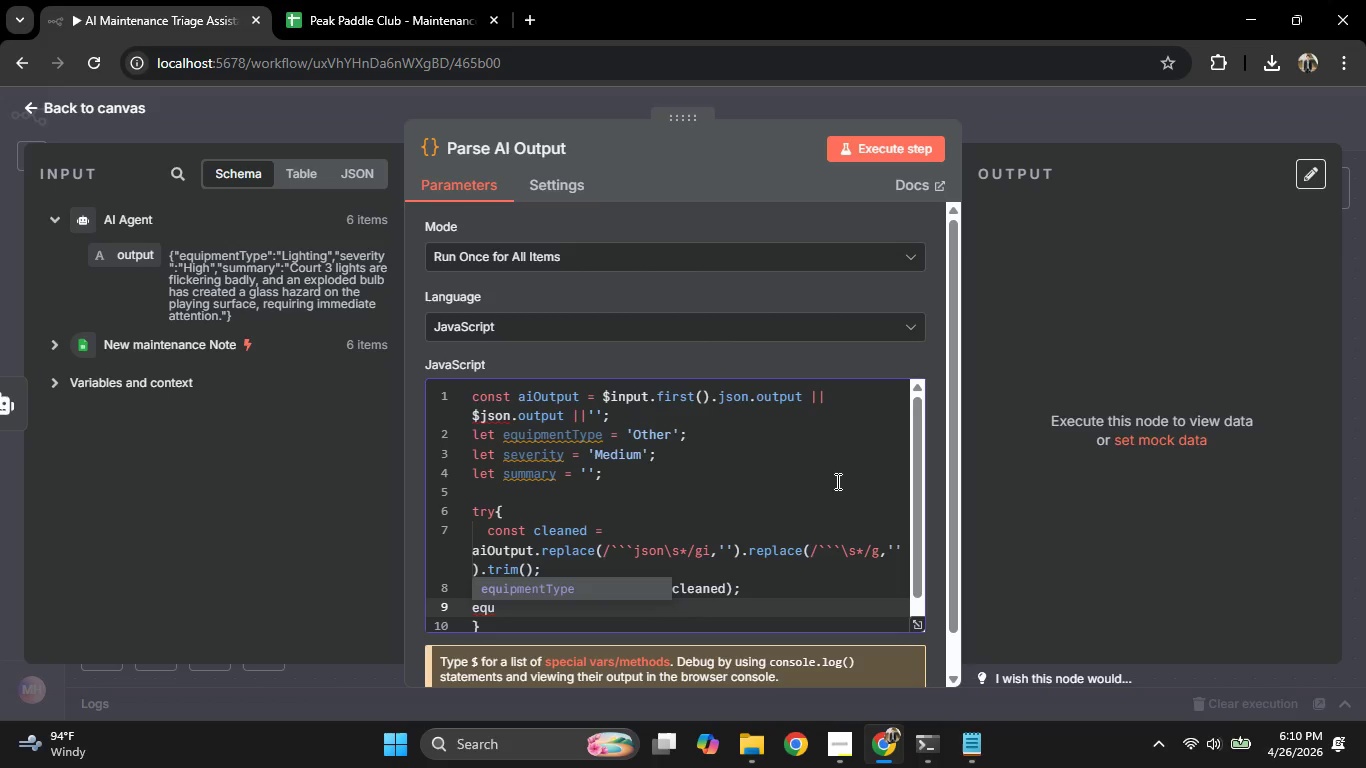 
key(Enter)
 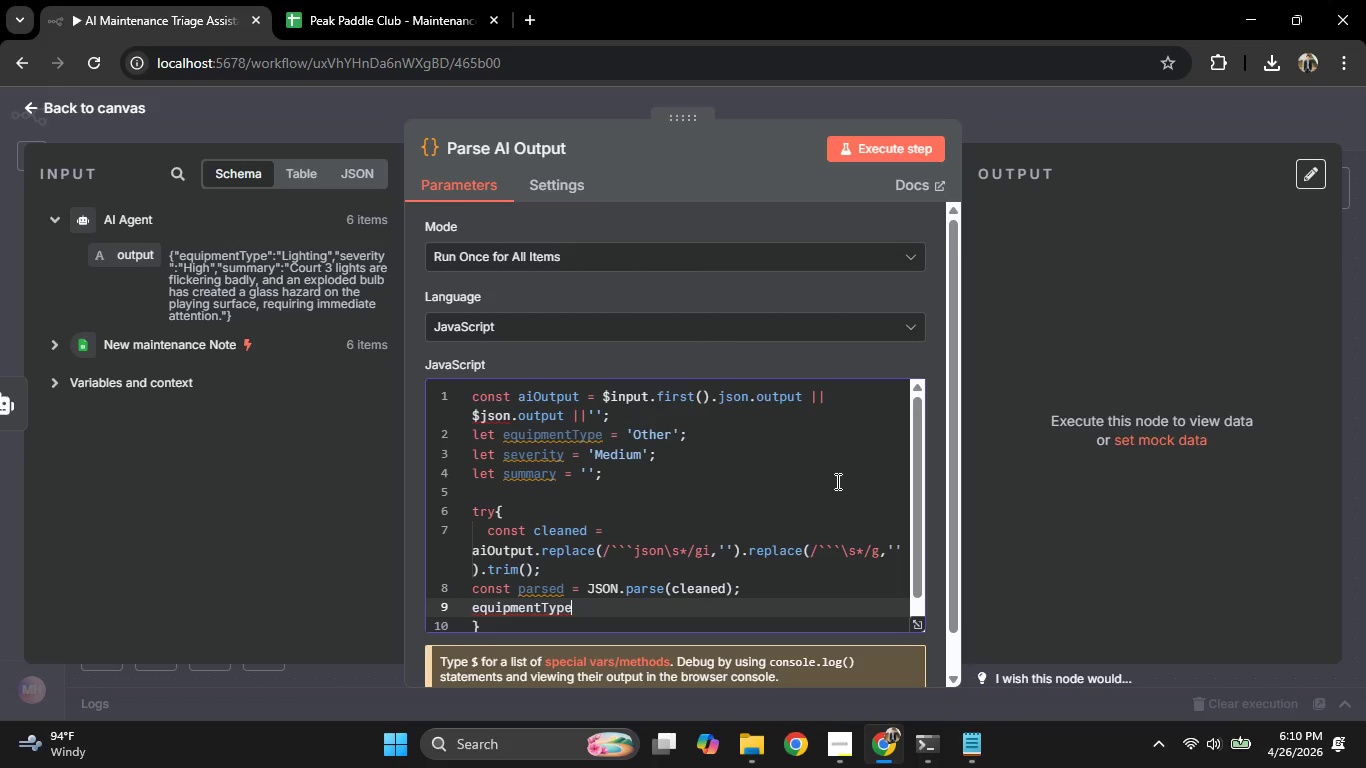 
type(=pa)
 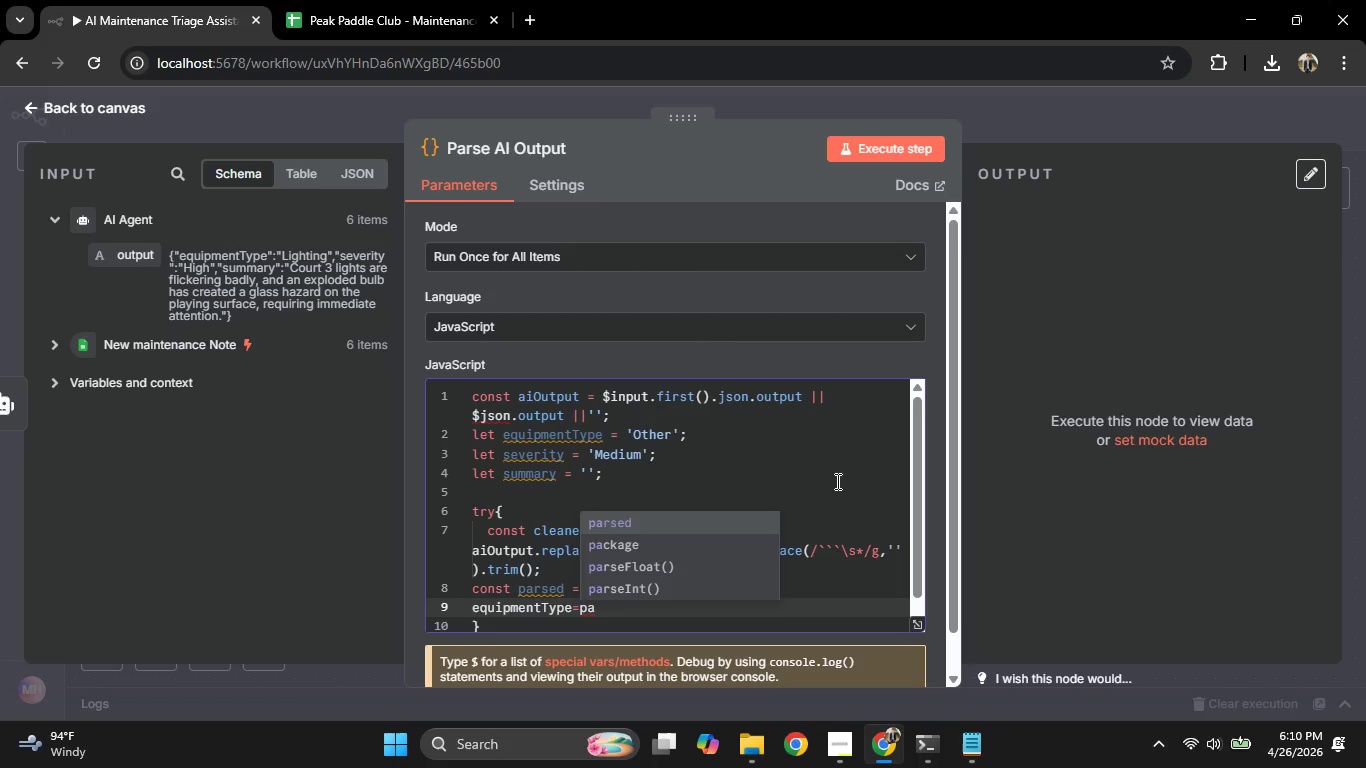 
key(Enter)
 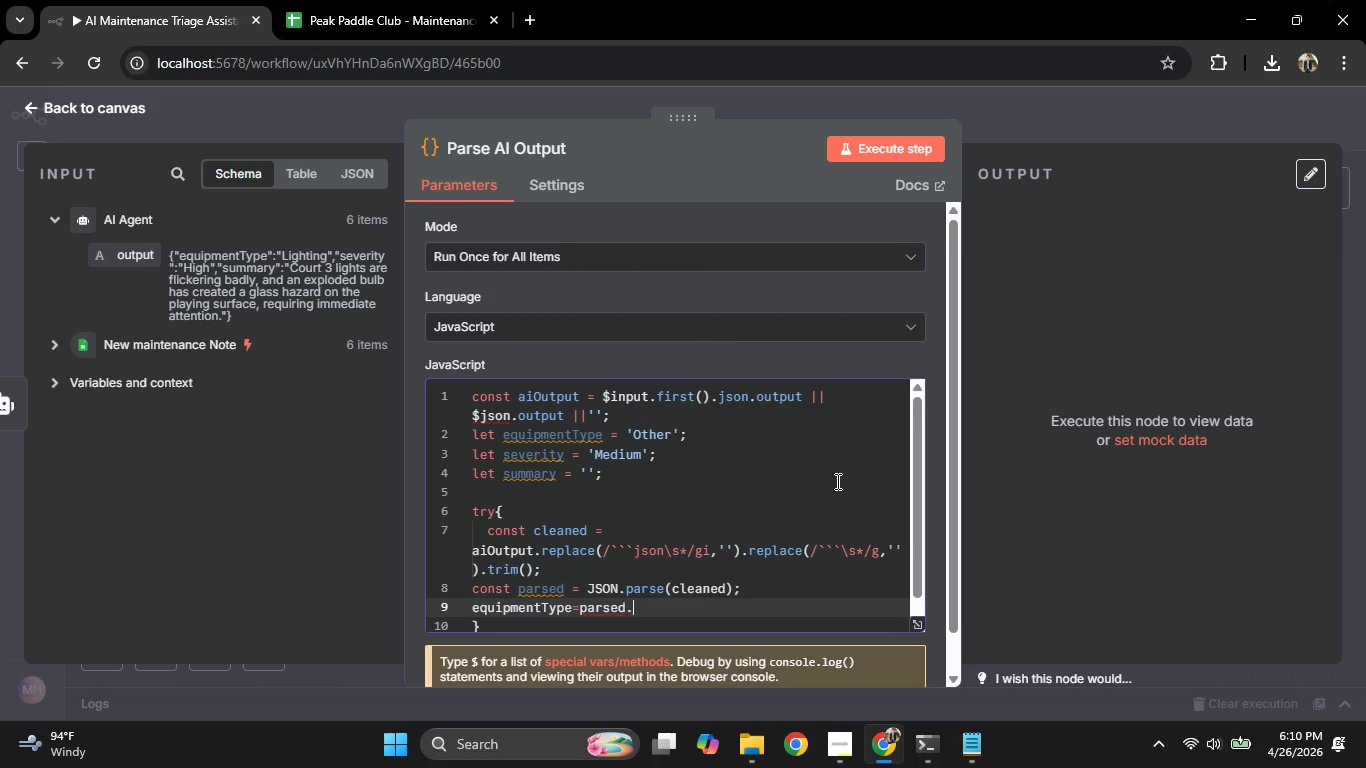 
type(.equipmentType || equ)
 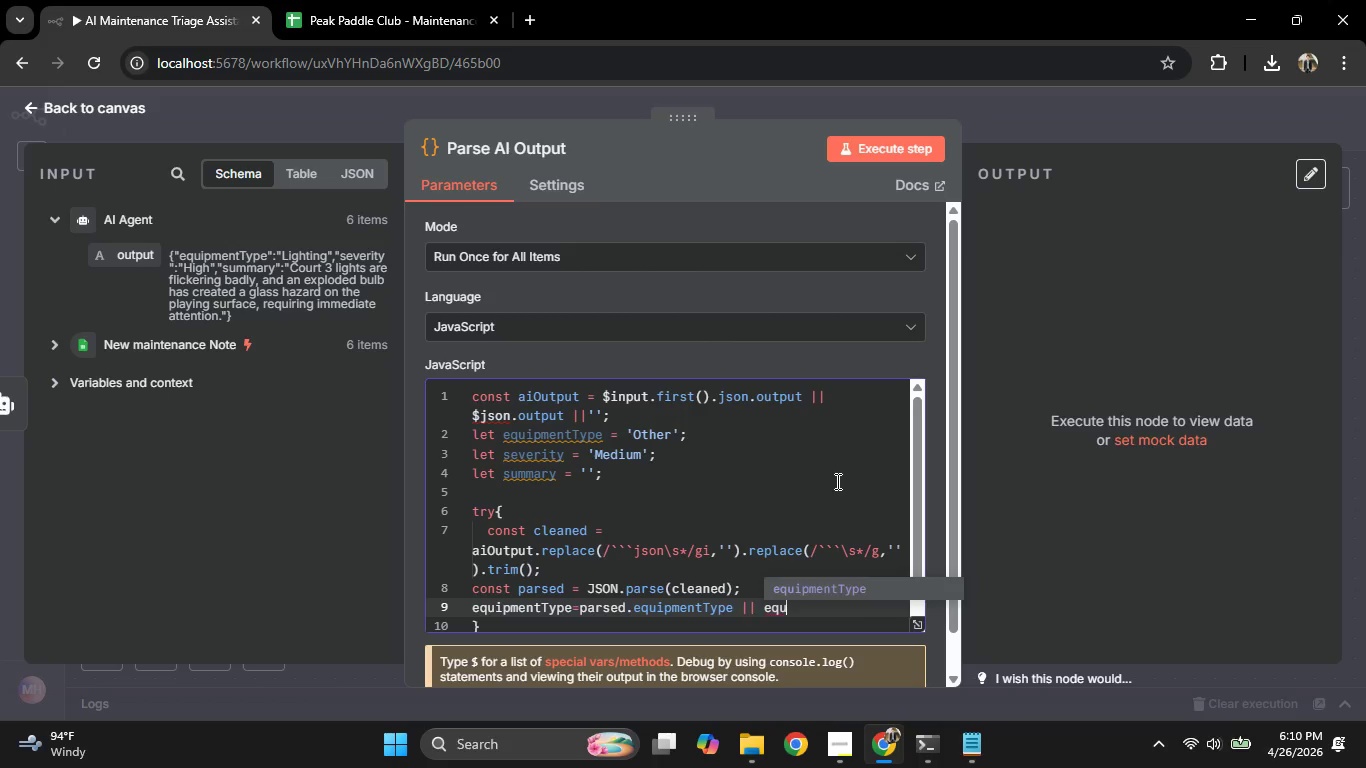 
 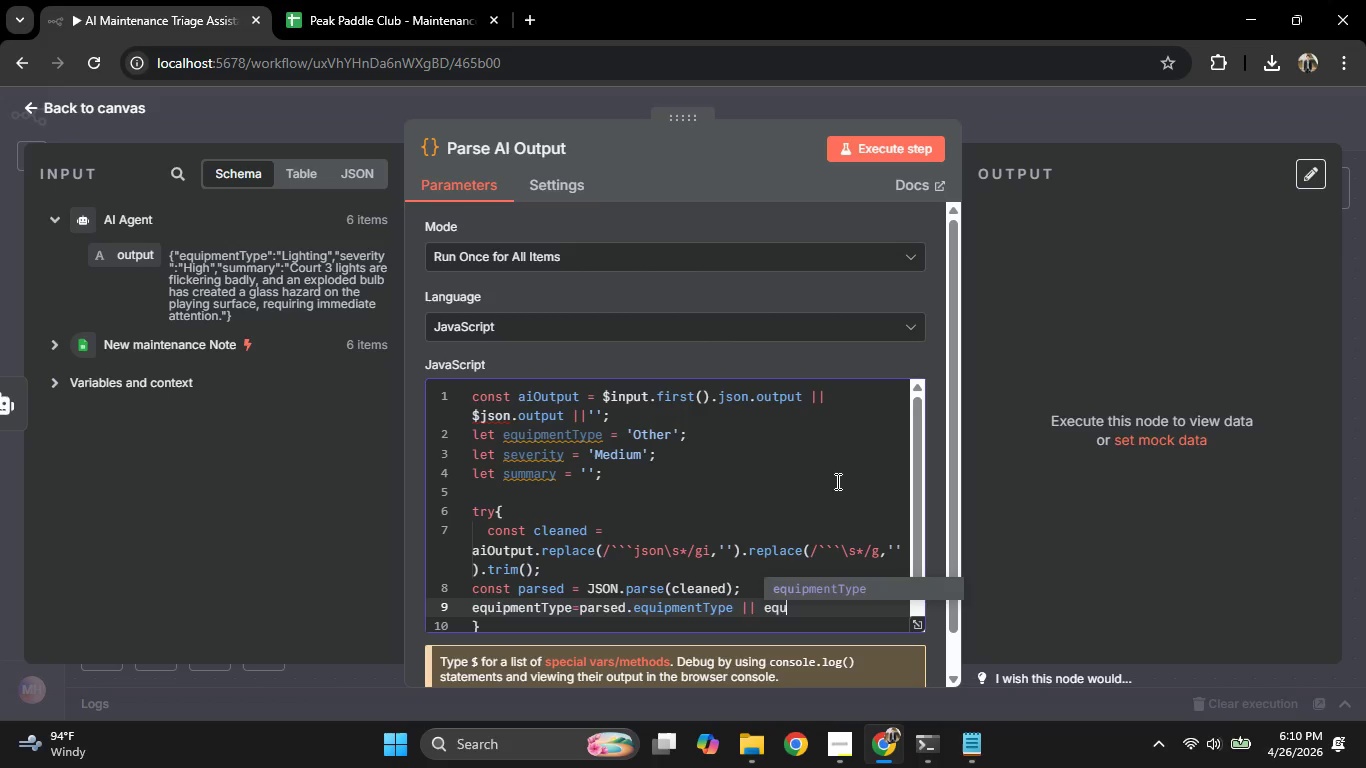 
key(Enter)
 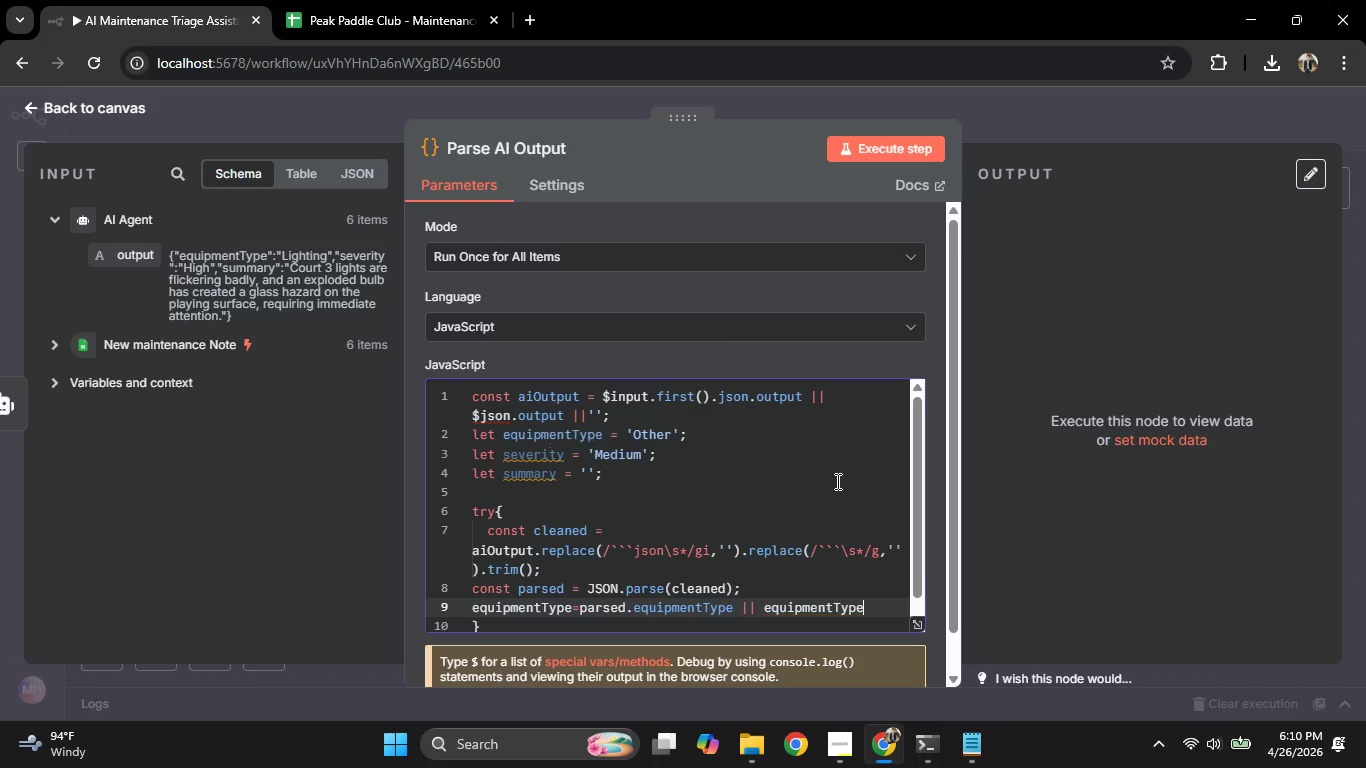 
key(Semicolon)
 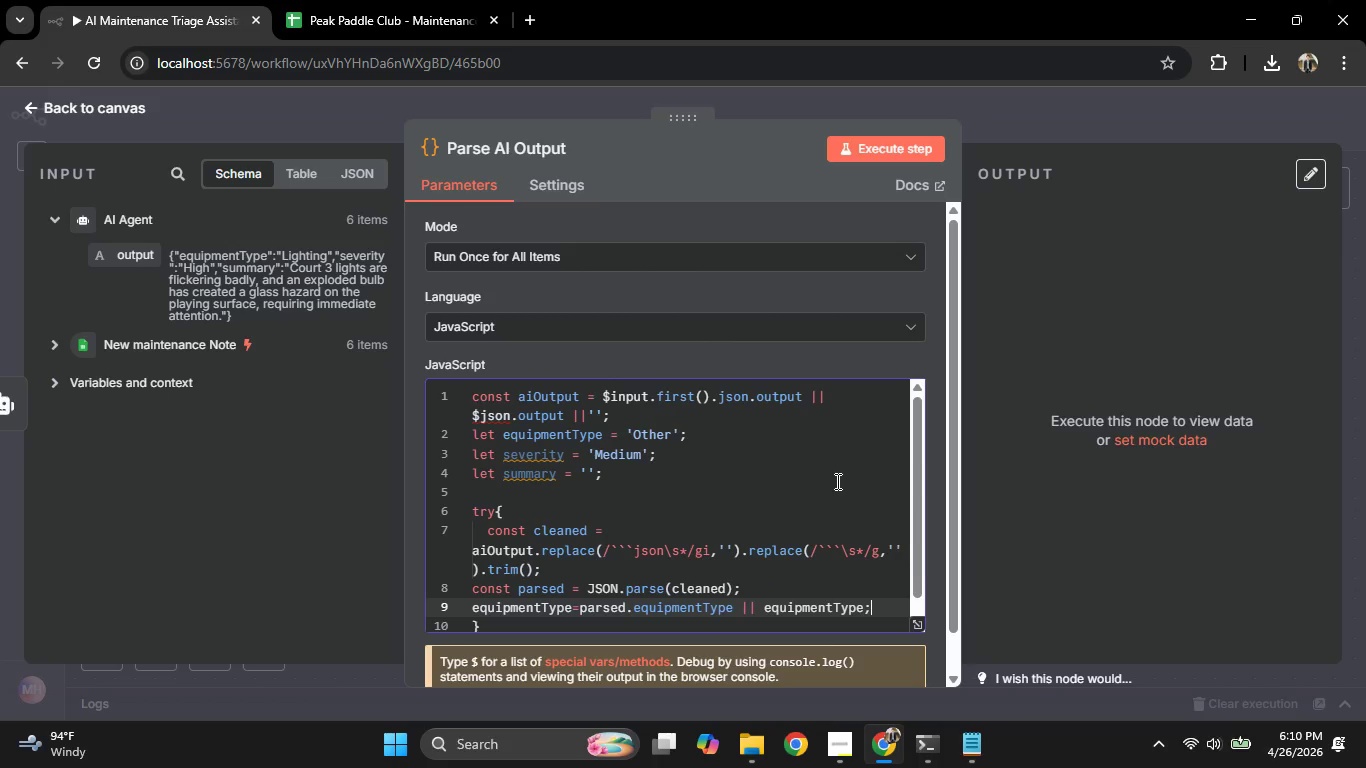 
key(Enter)
 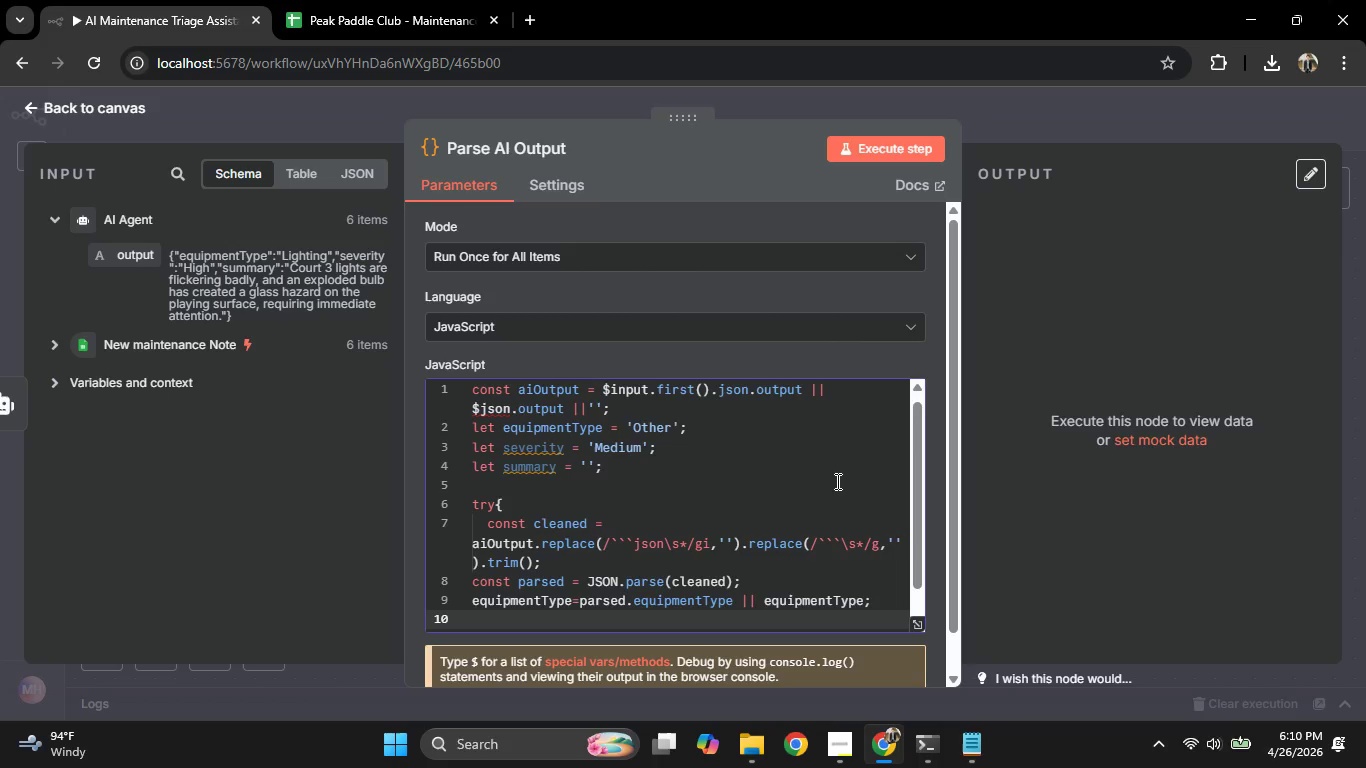 
key(Backspace)
type(sev)
 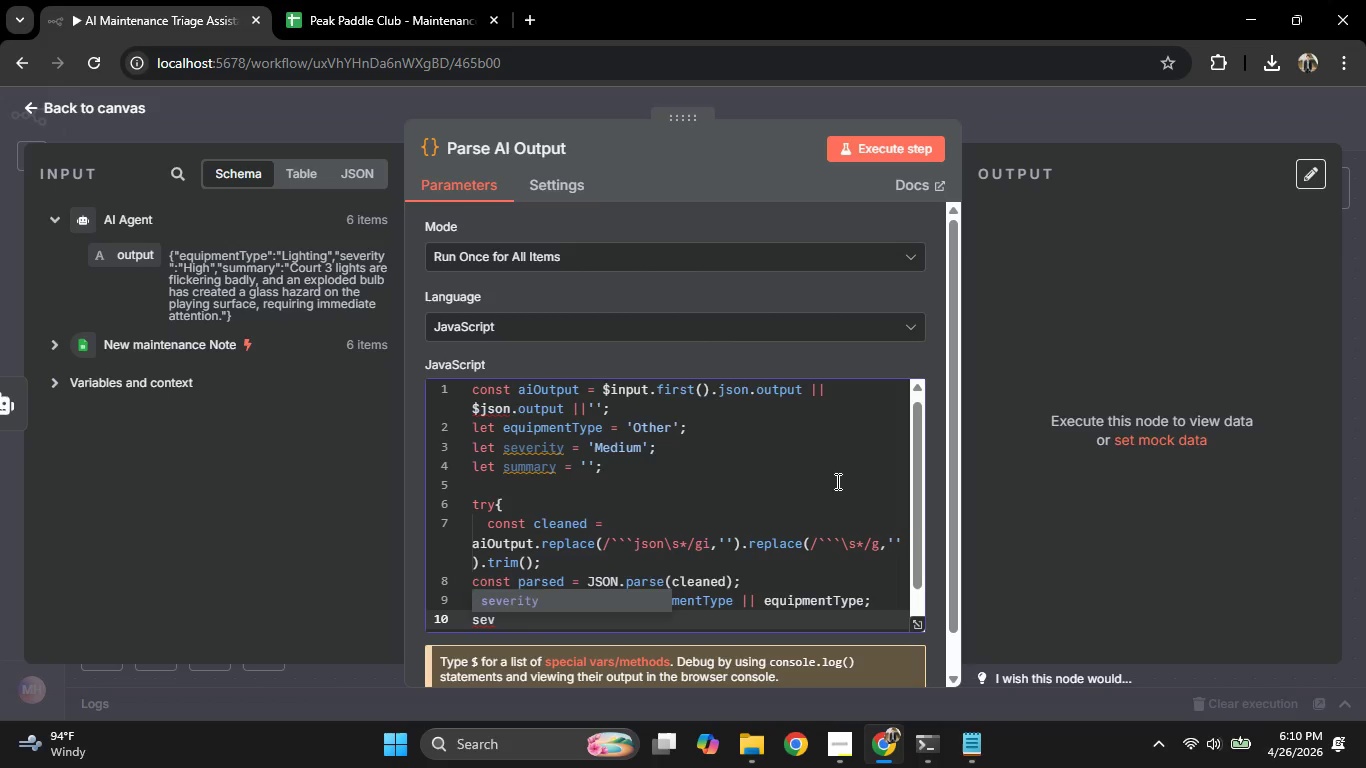 
key(Enter)
 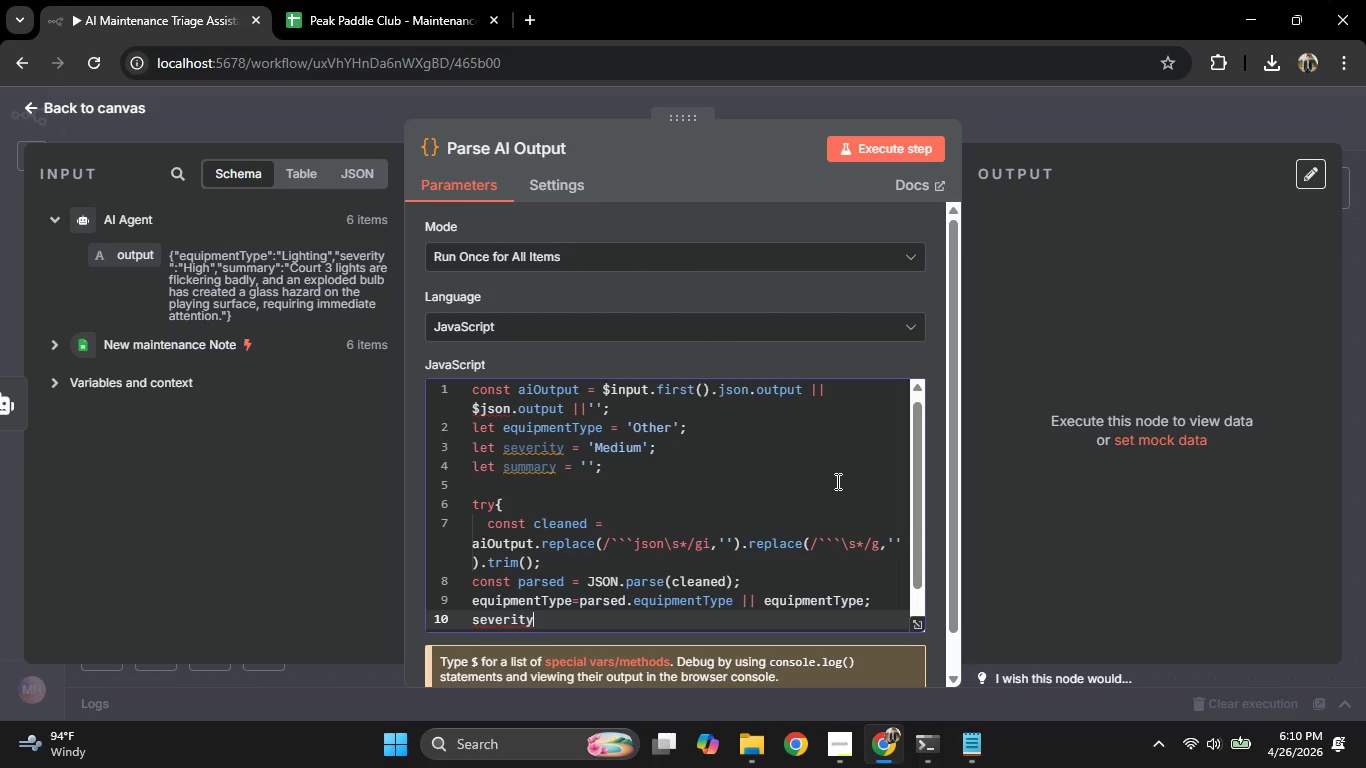 
type( = parsed.severity || ')
 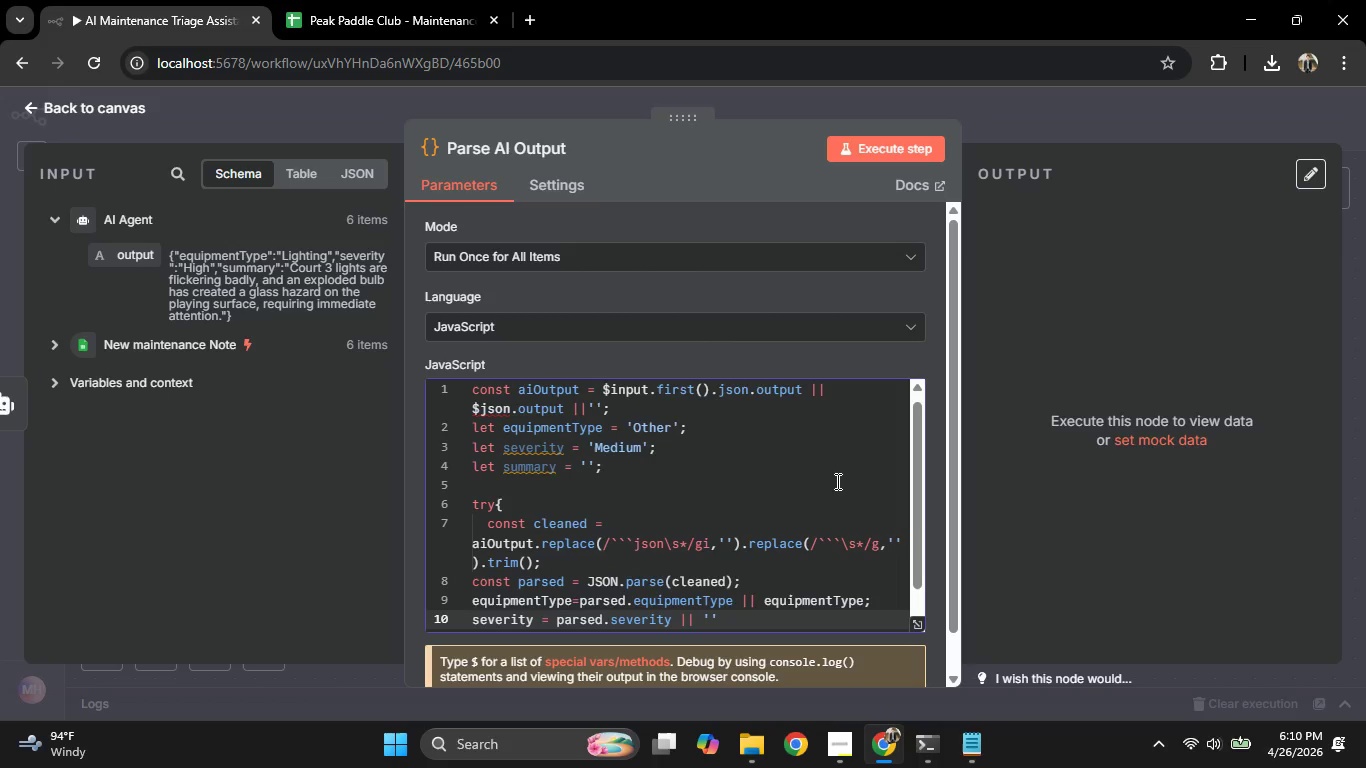 
key(ArrowRight)
 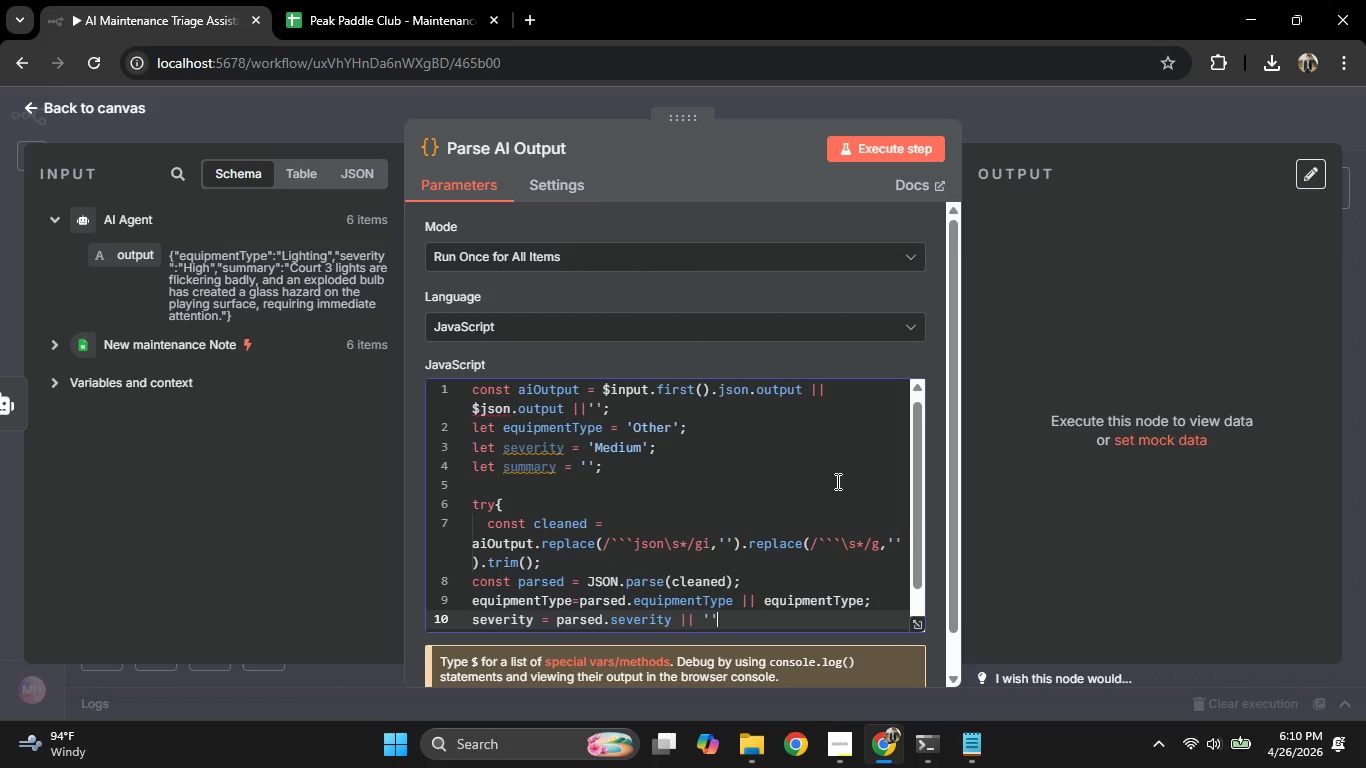 
key(Semicolon)
 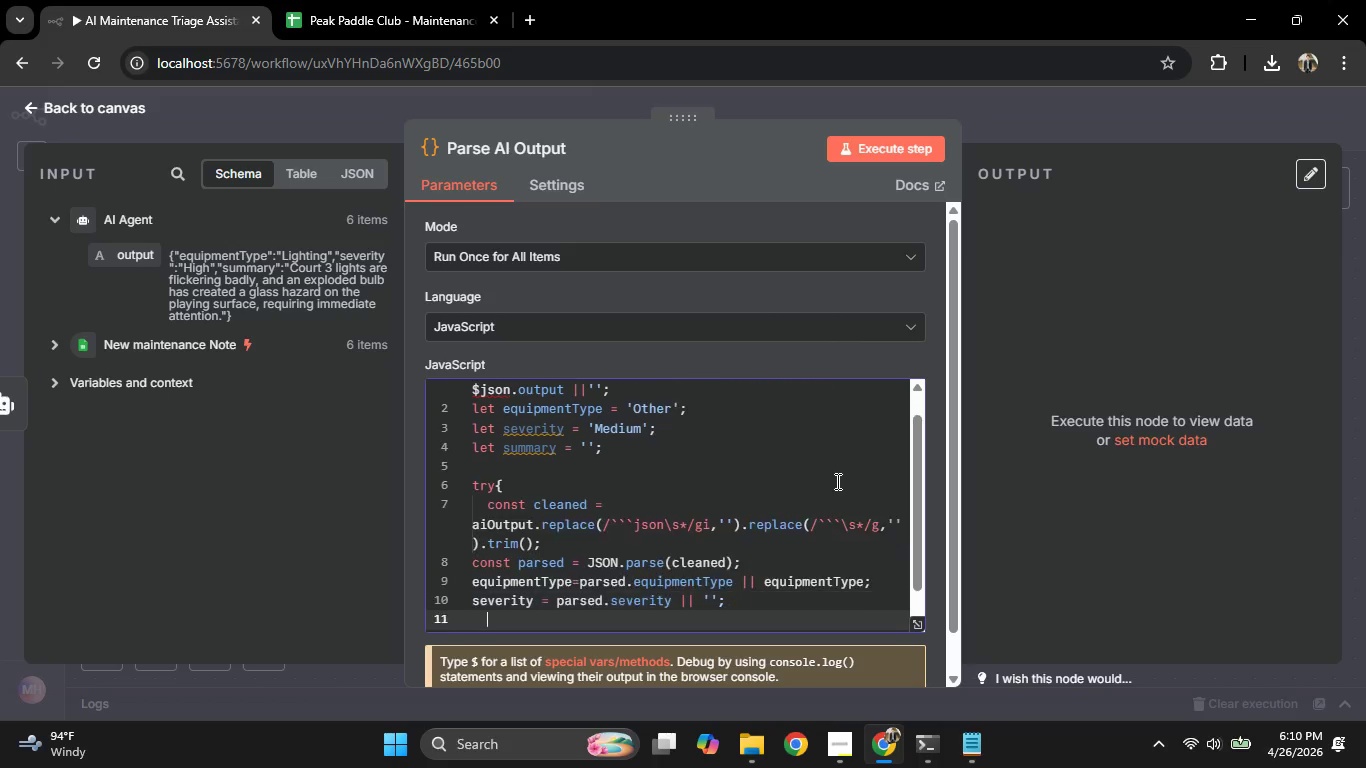 
key(Enter)
 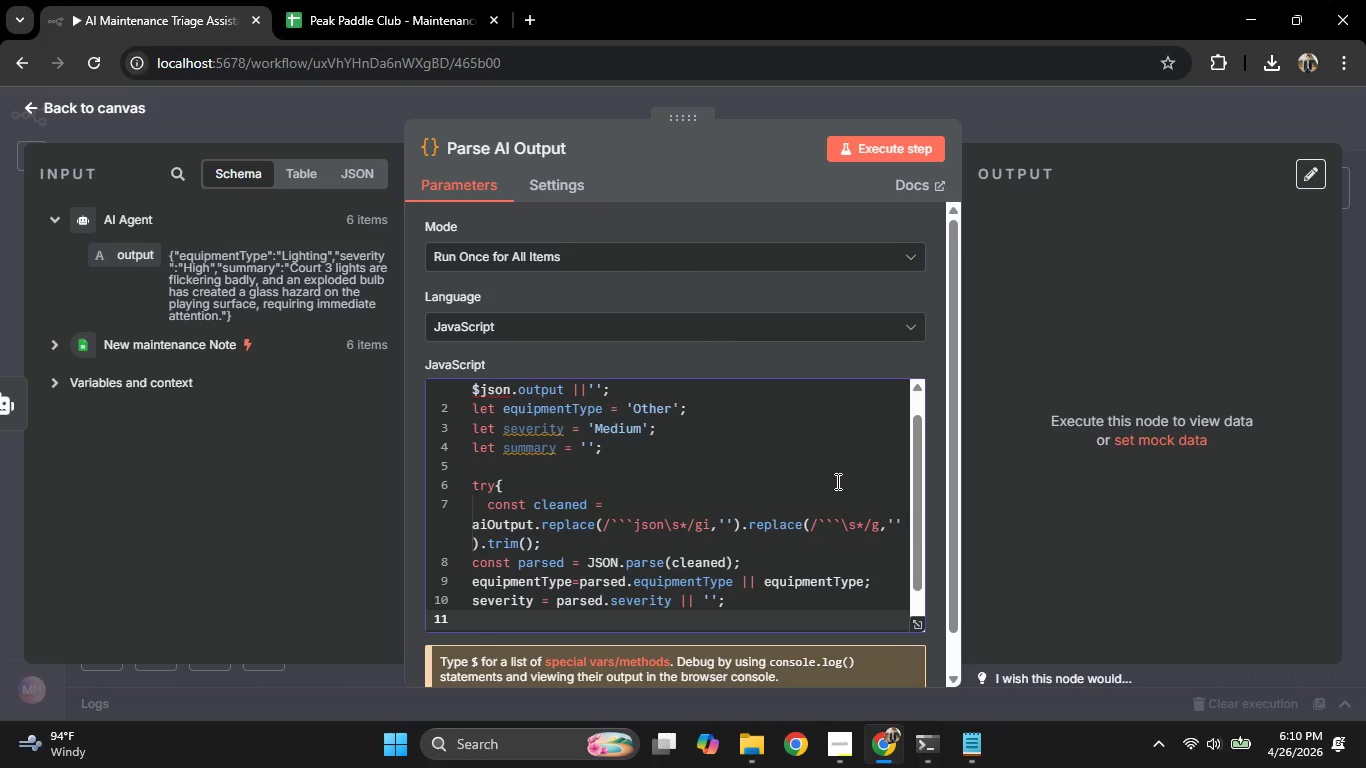 
key(Backspace)
type(summary = parsed.summary || ')
 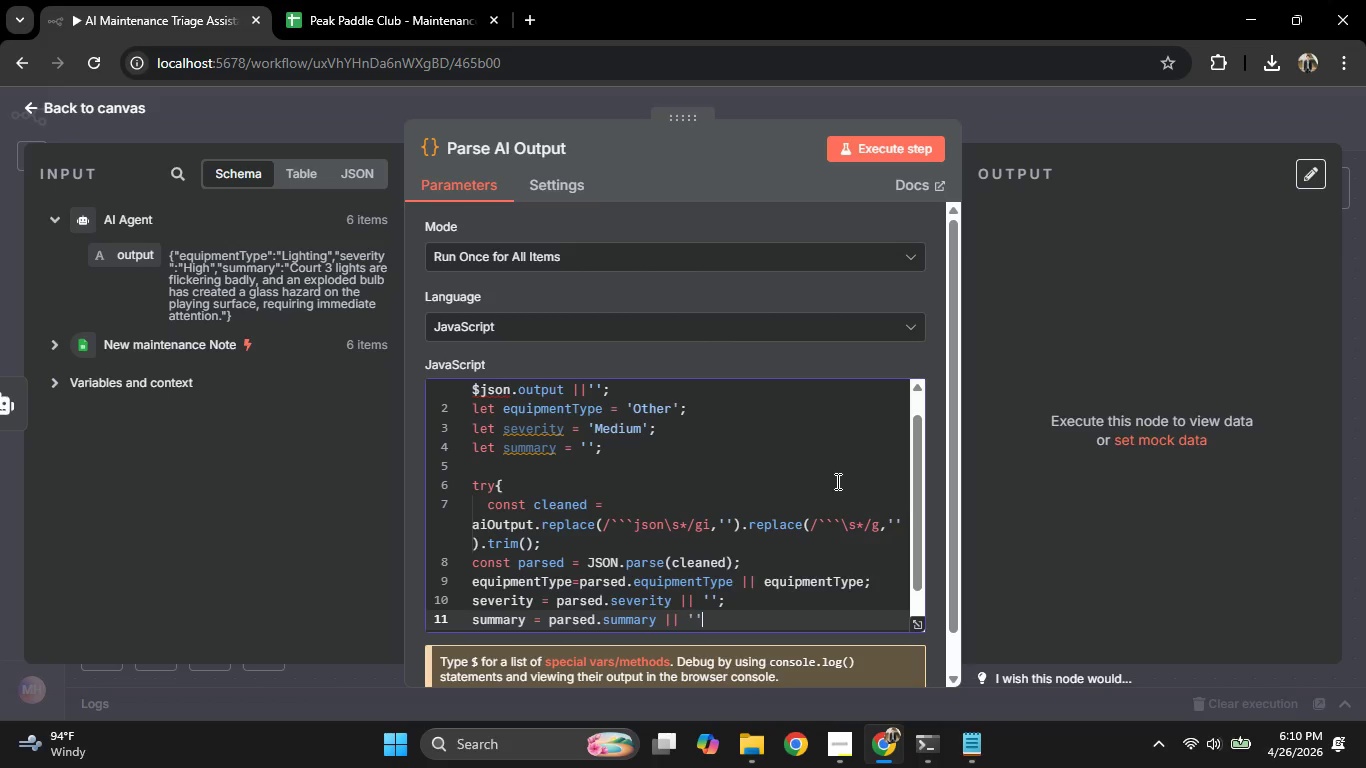 
key(ArrowRight)
 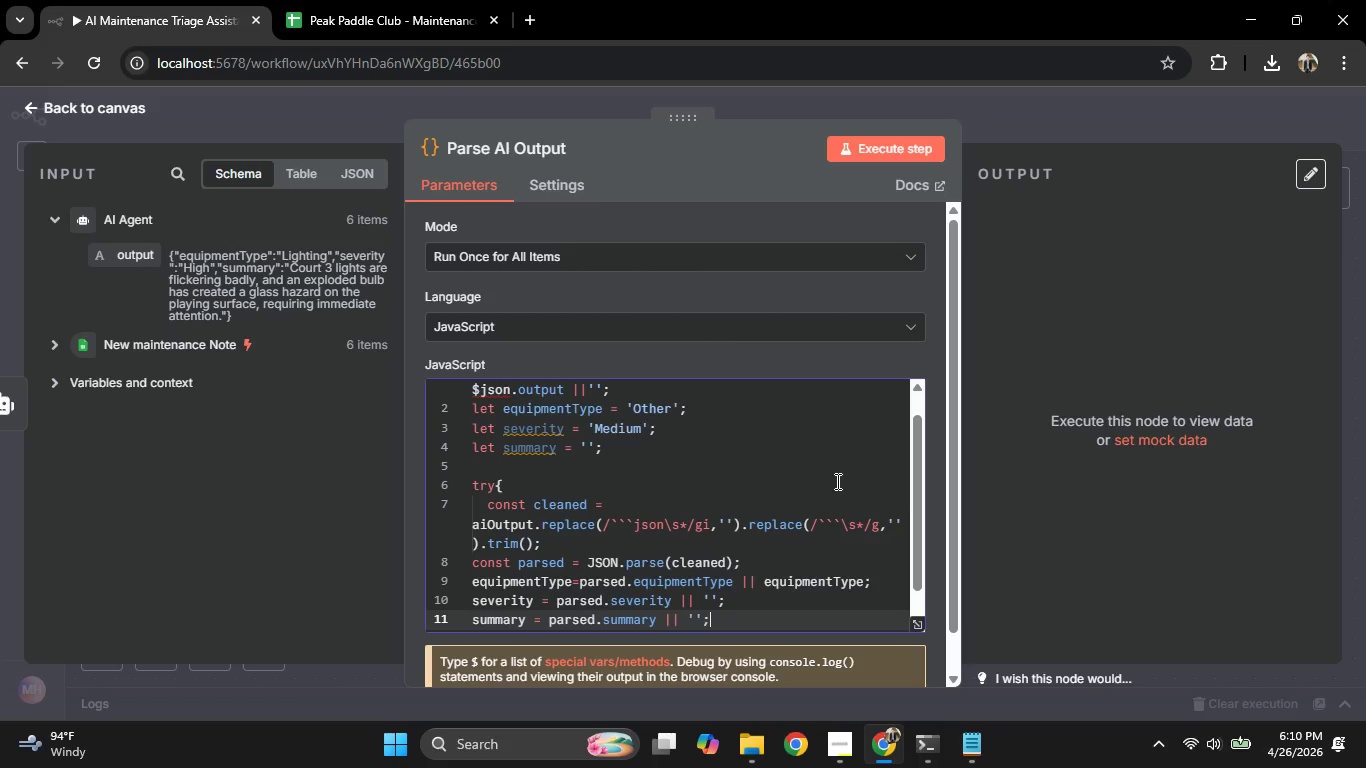 
key(Semicolon)
 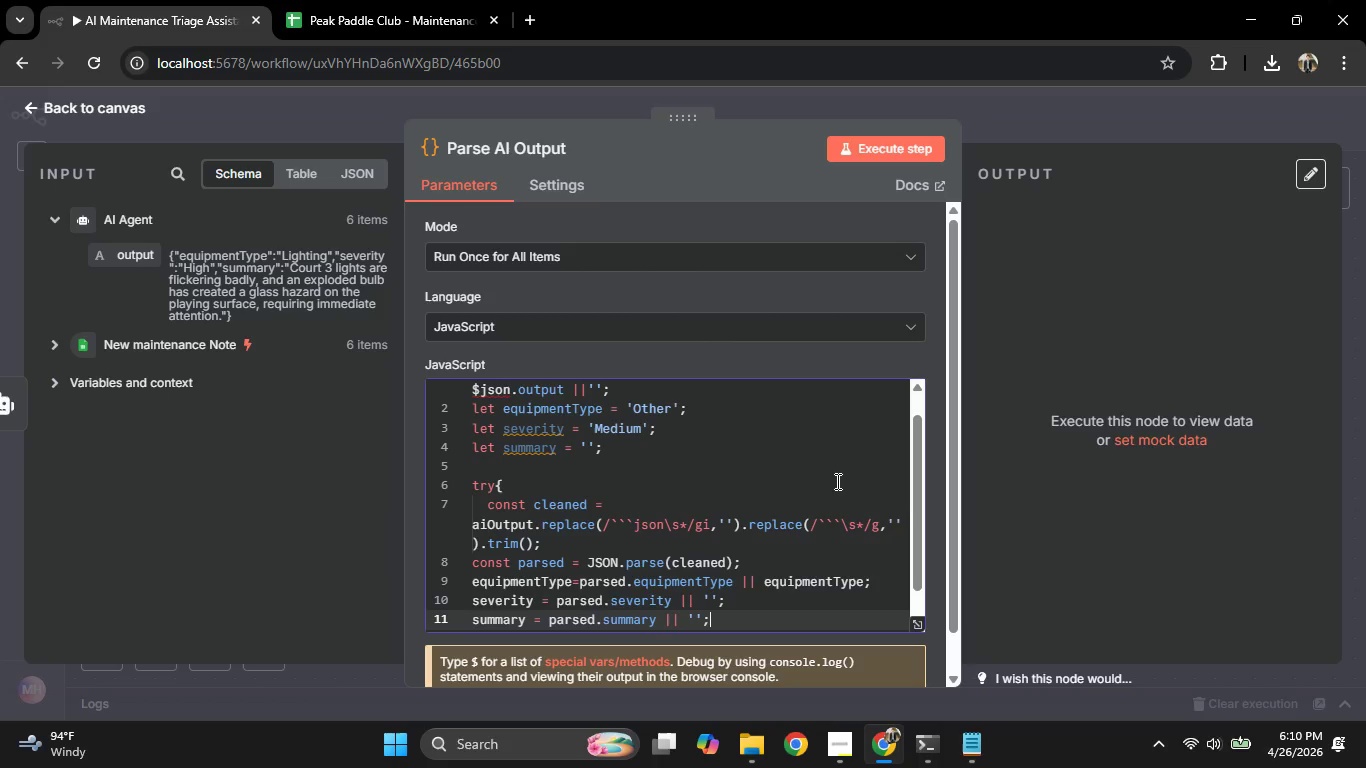 
key(ArrowDown)
 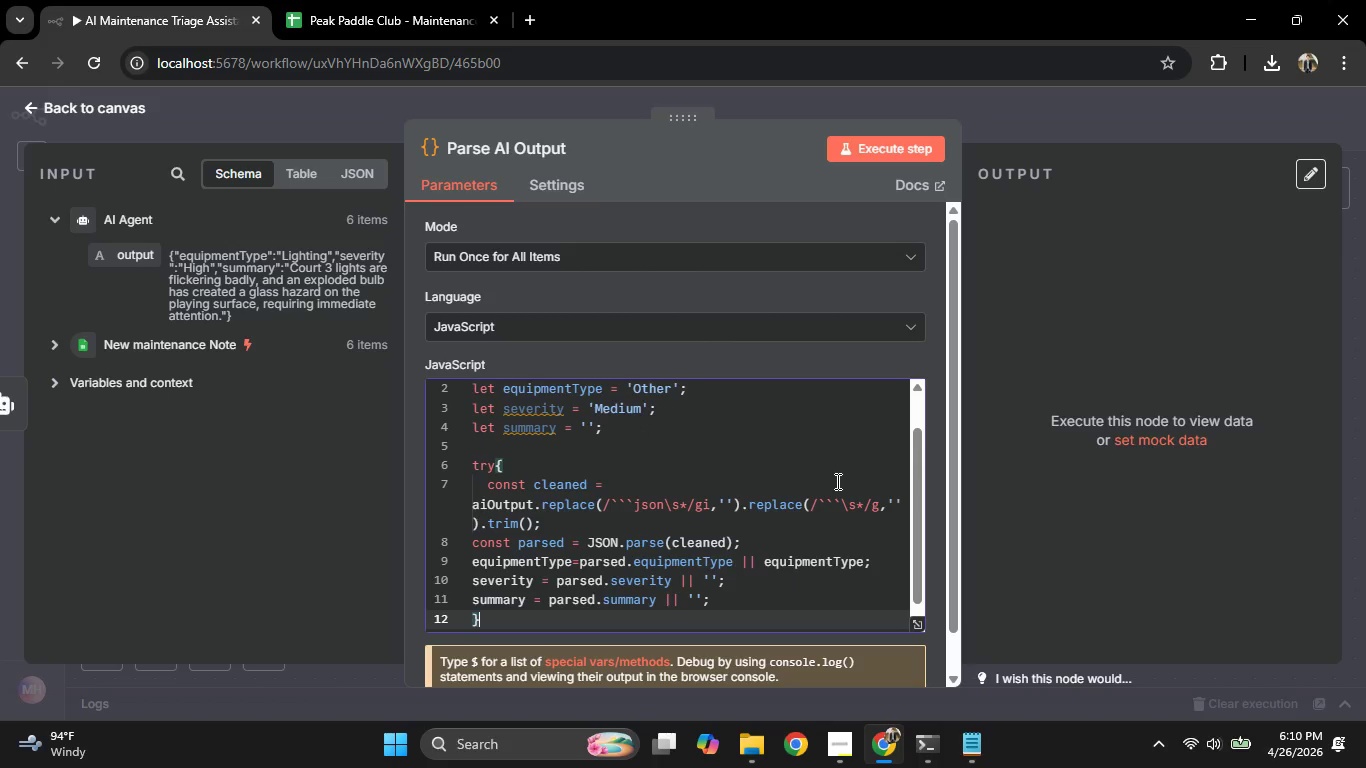 
type( catch (e)
 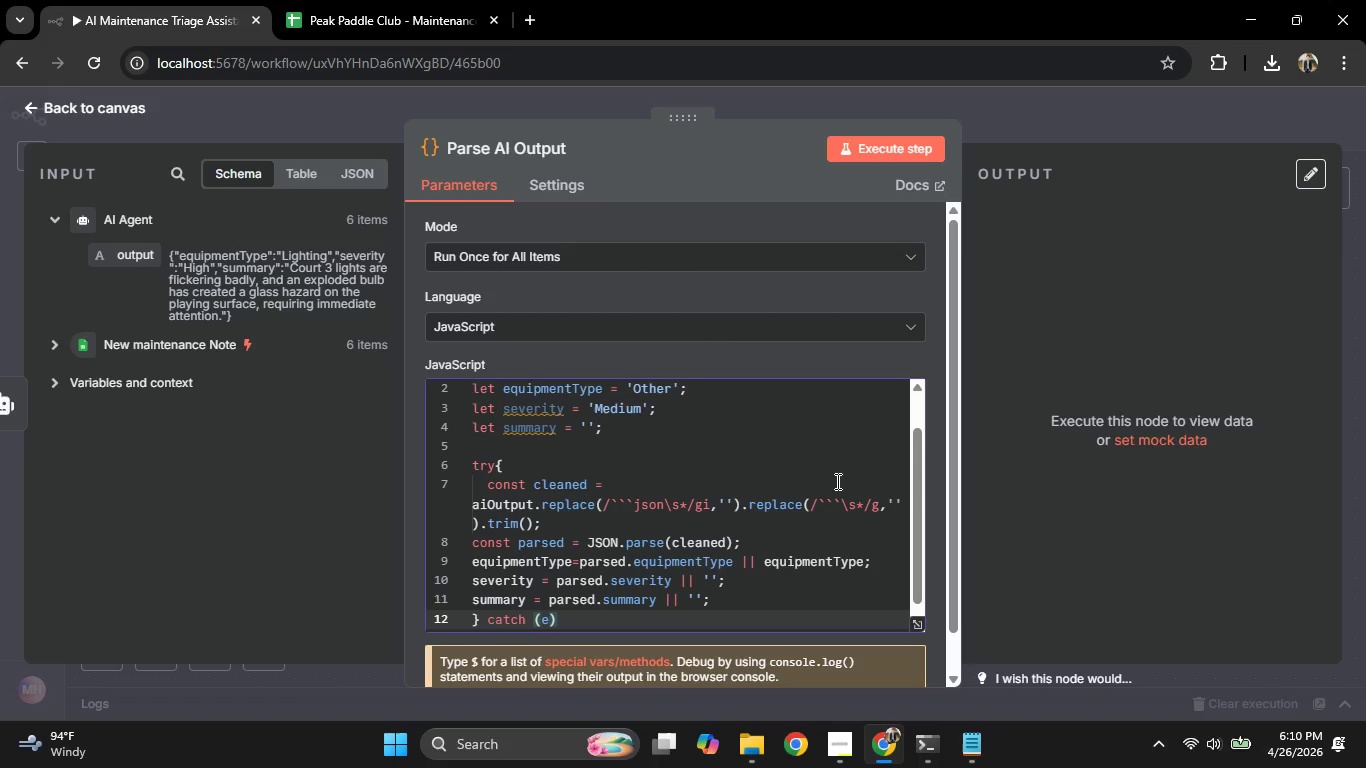 
key(ArrowRight)
 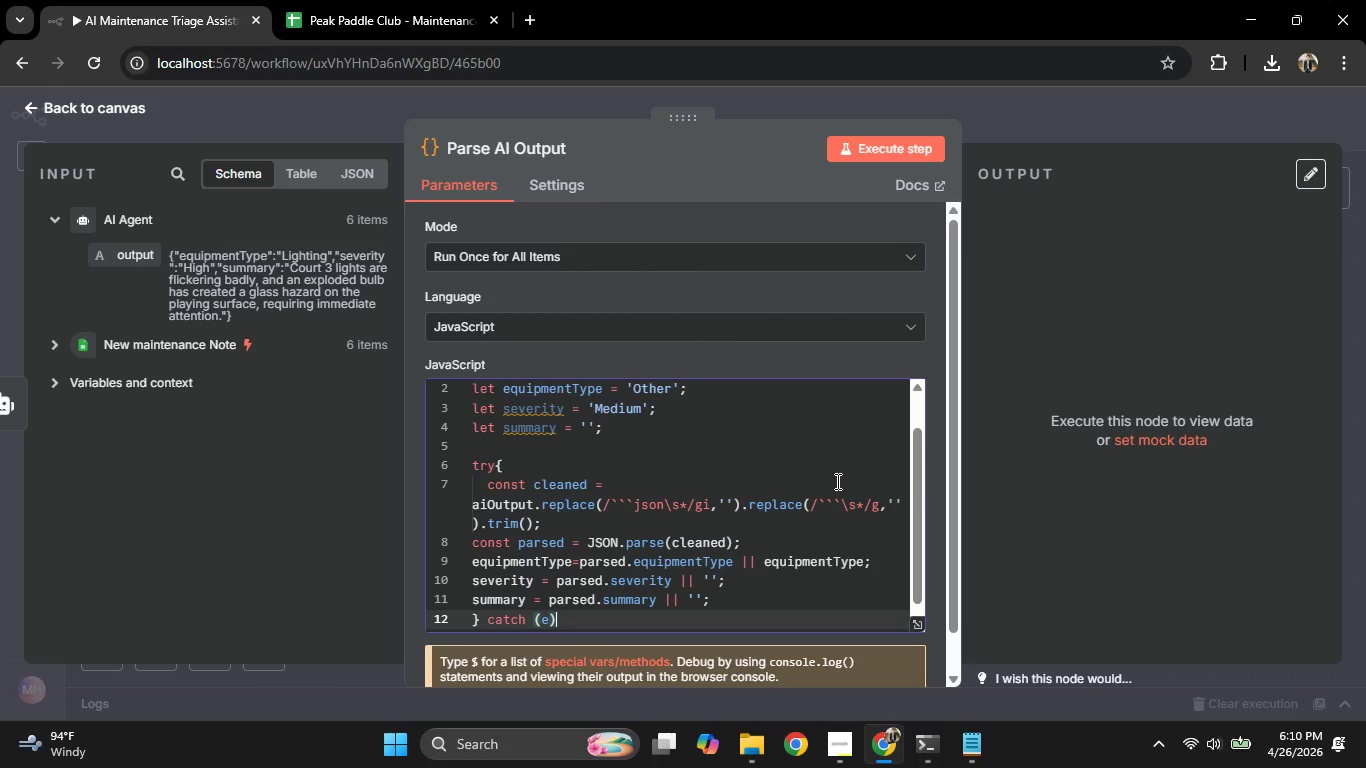 
key(Shift+BracketLeft)
 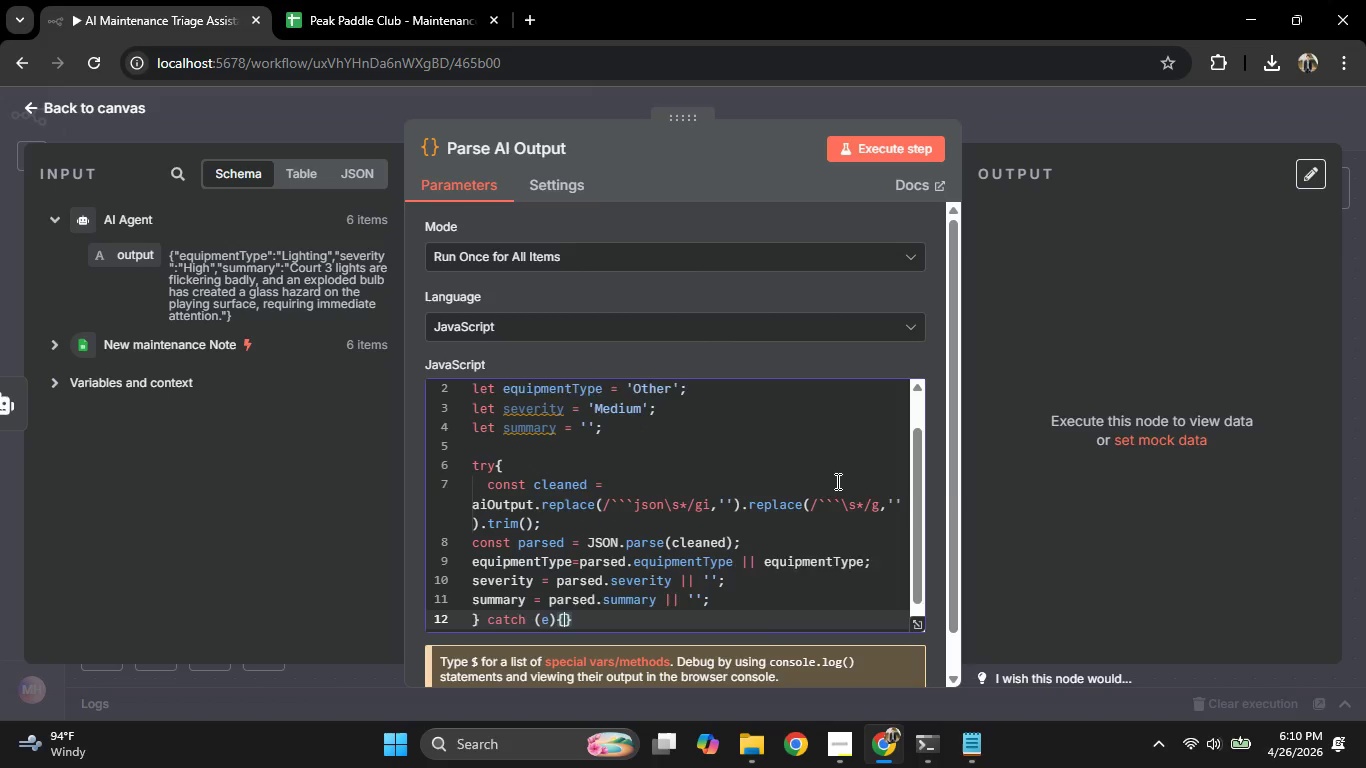 
key(Enter)
 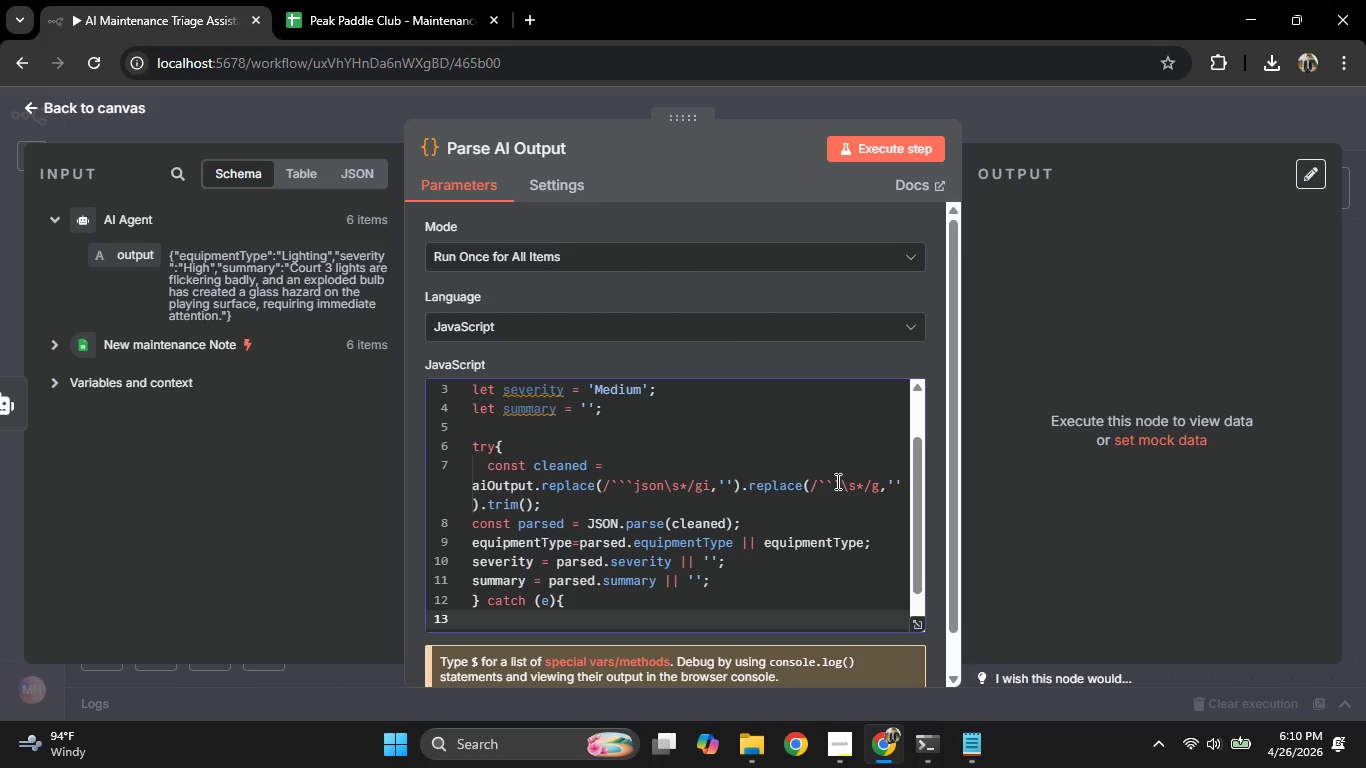 
type(const t = ai)
 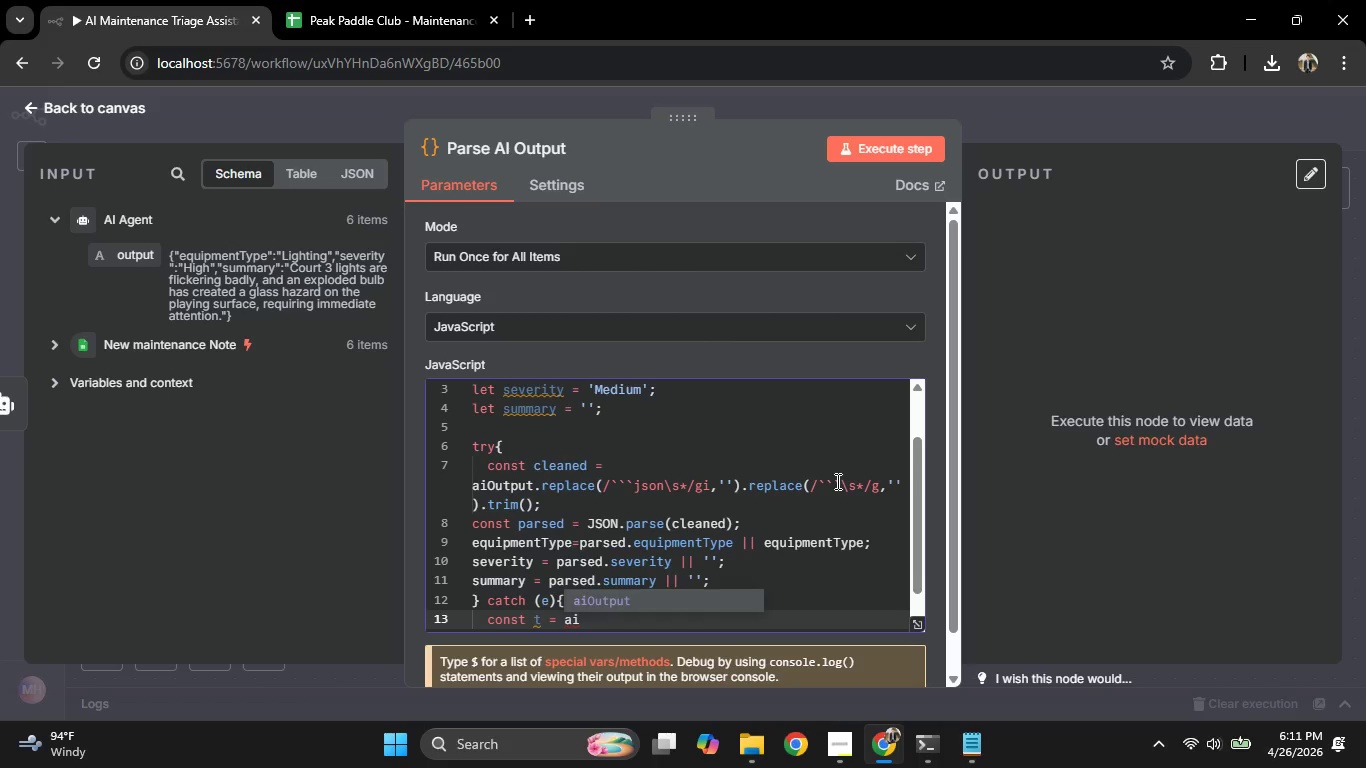 
key(Enter)
 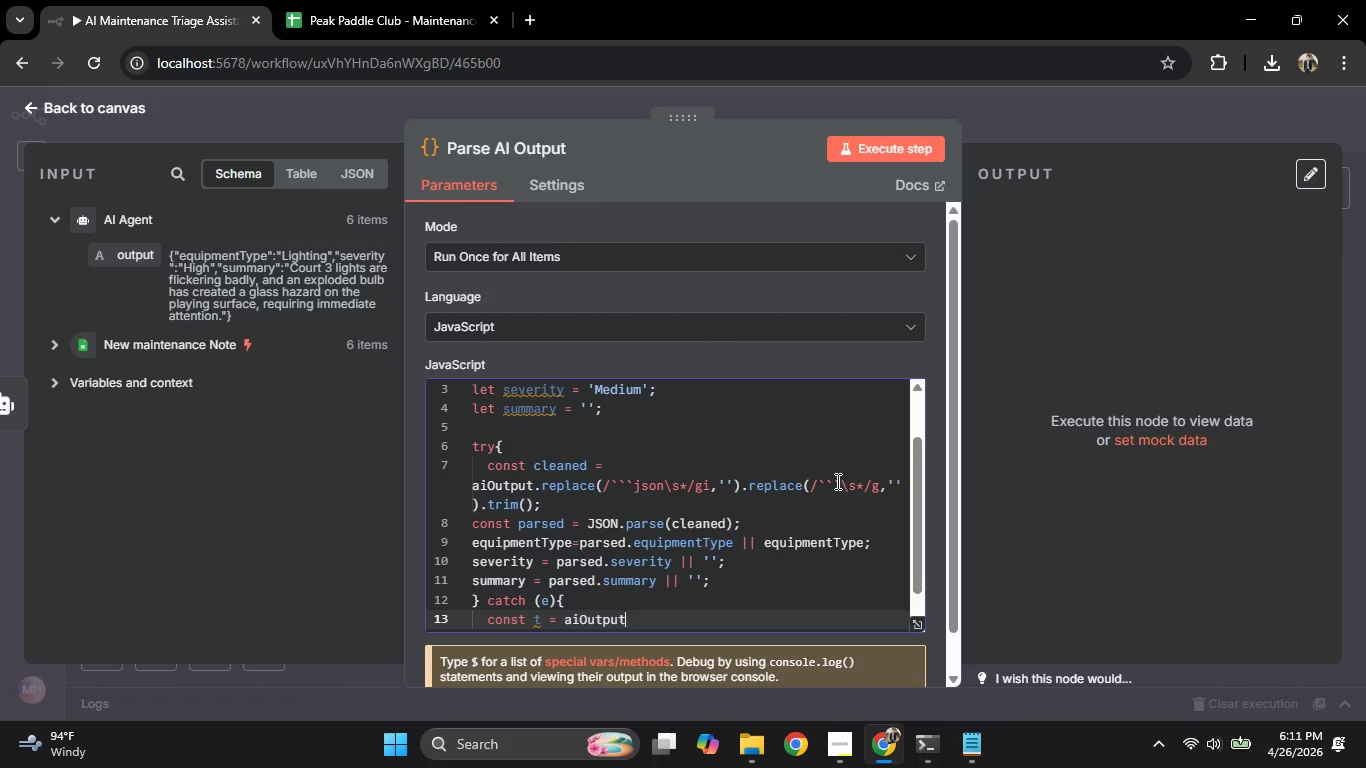 
type(.toLowerCase()
 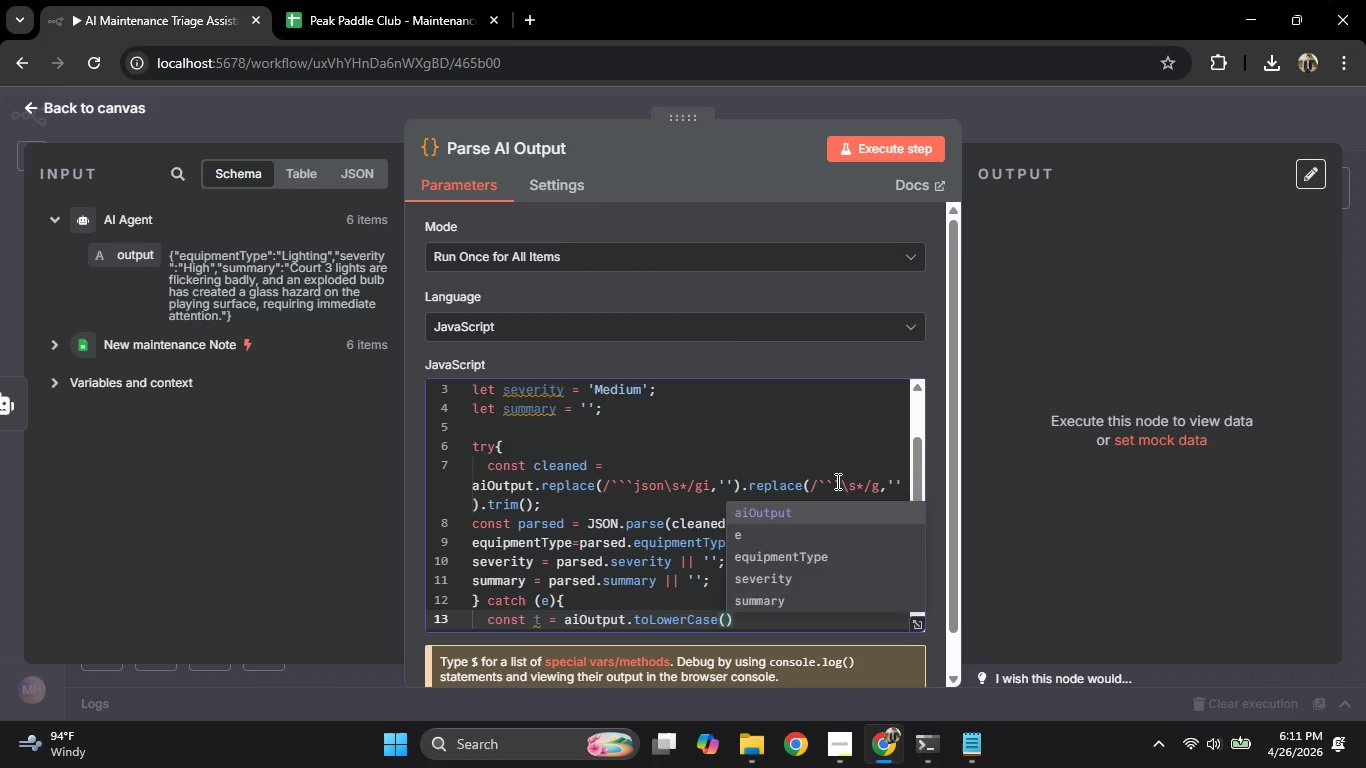 
key(ArrowRight)
 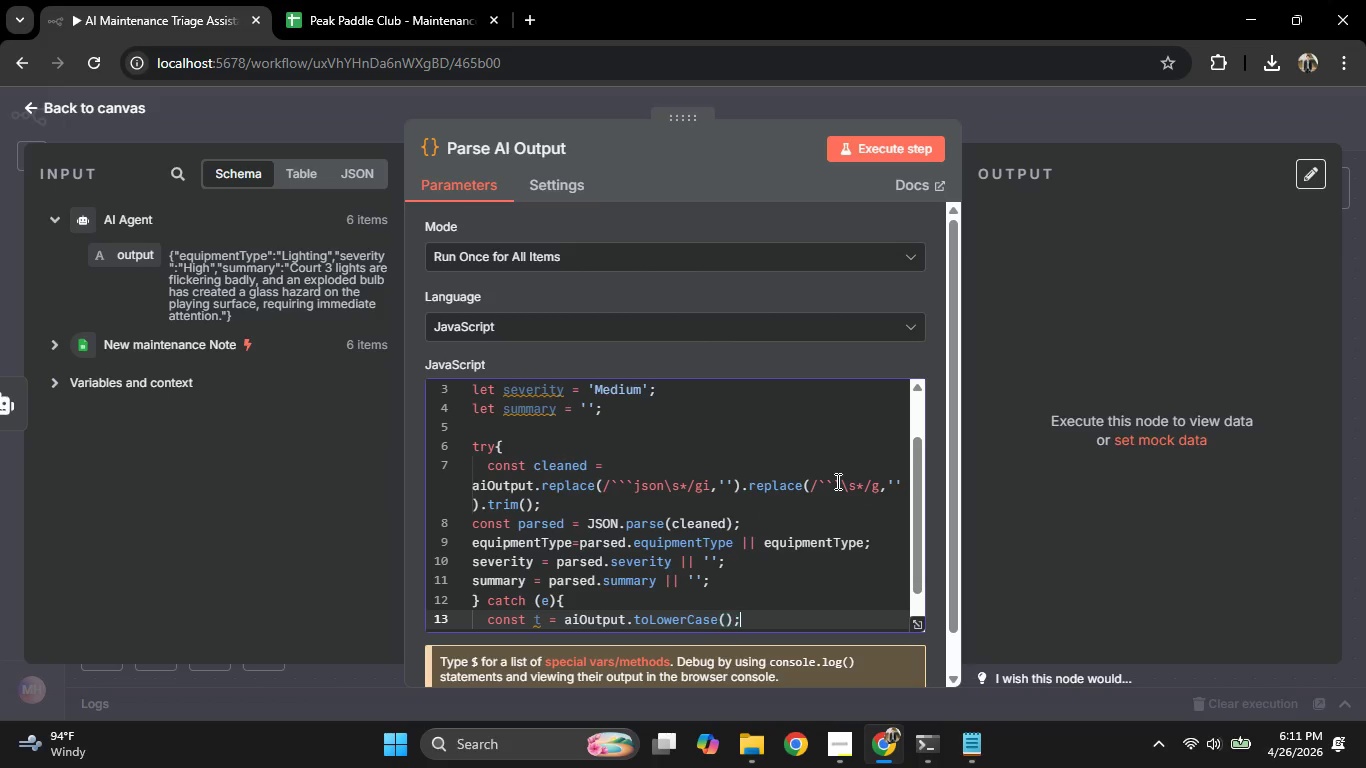 
key(Semicolon)
 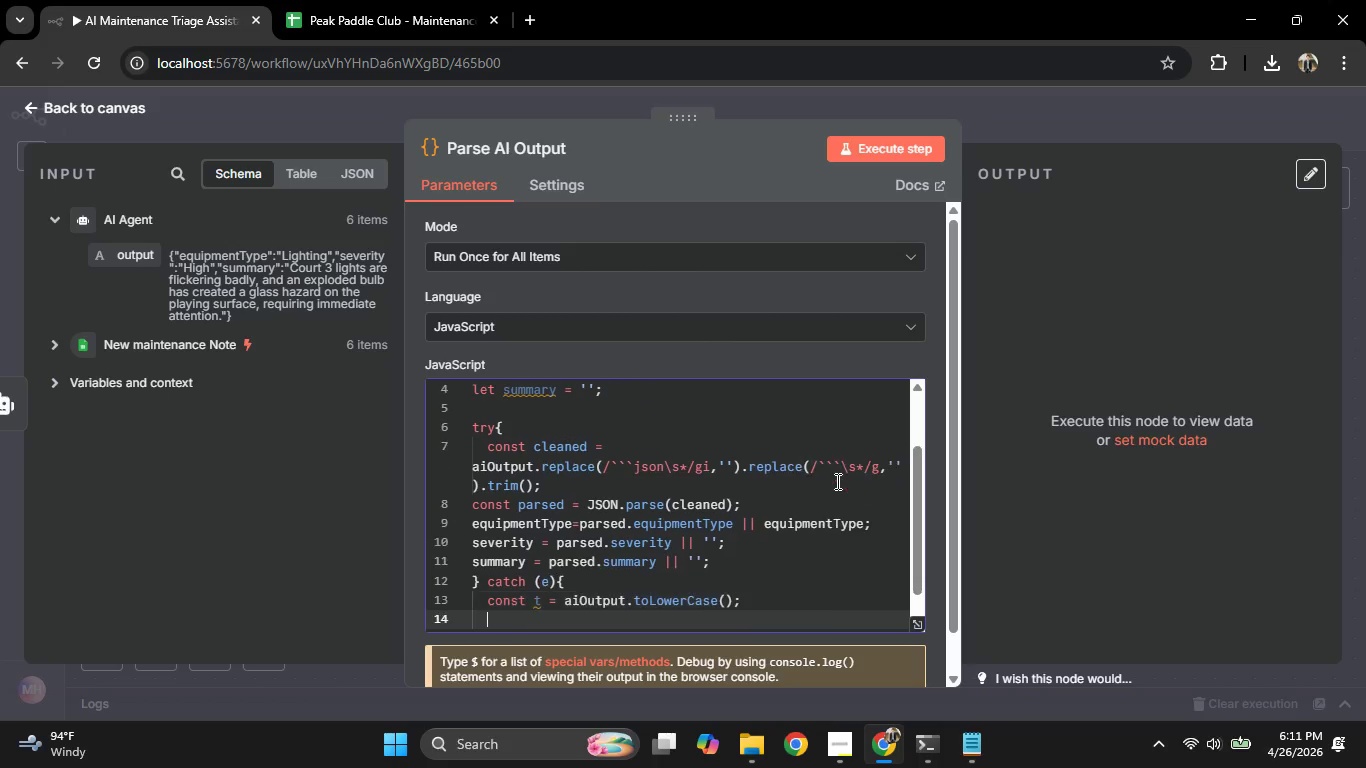 
key(Enter)
 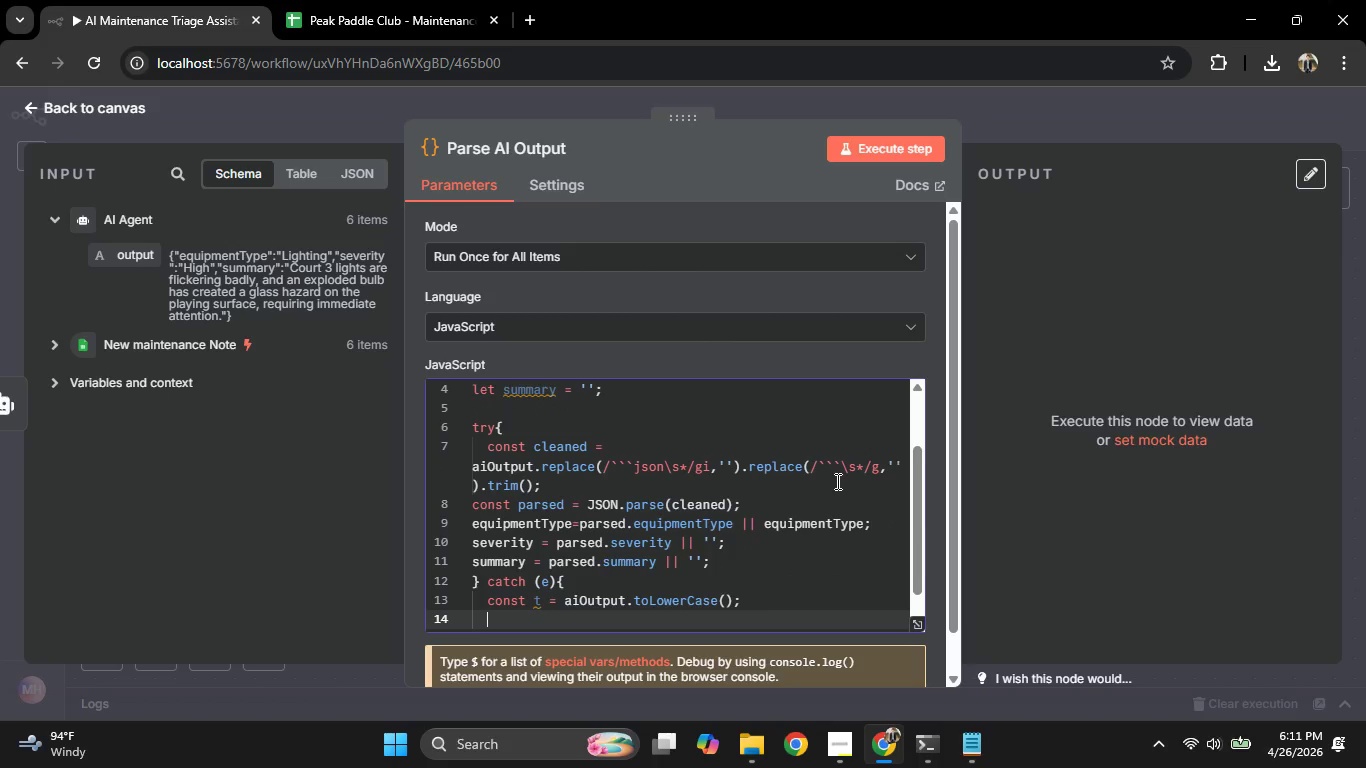 
type(if (t.includes(;)
key(Backspace)
key(Backspace)
key(Backspace)
key(Backspace)
key(Backspace)
key(Backspace)
key(Backspace)
key(Backspace)
key(Backspace)
type('high)
 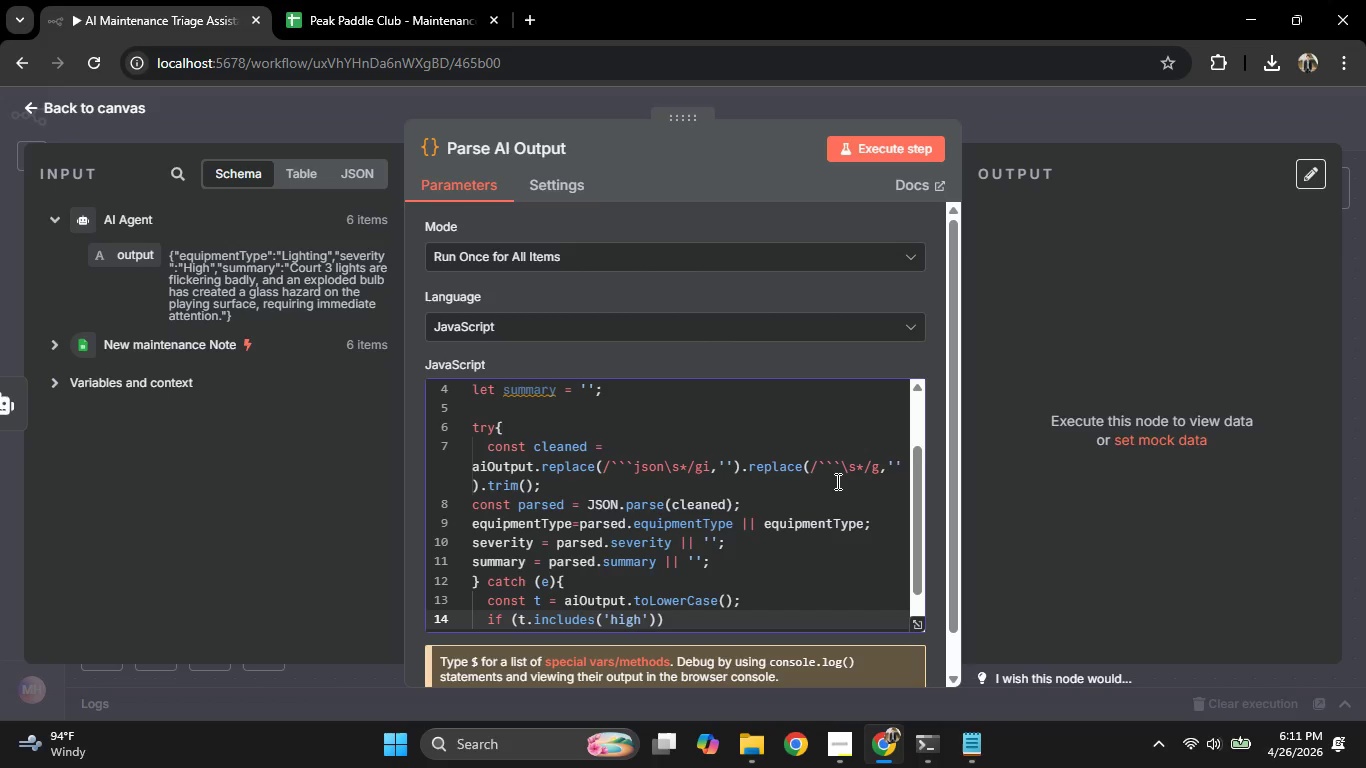 
key(ArrowRight)
 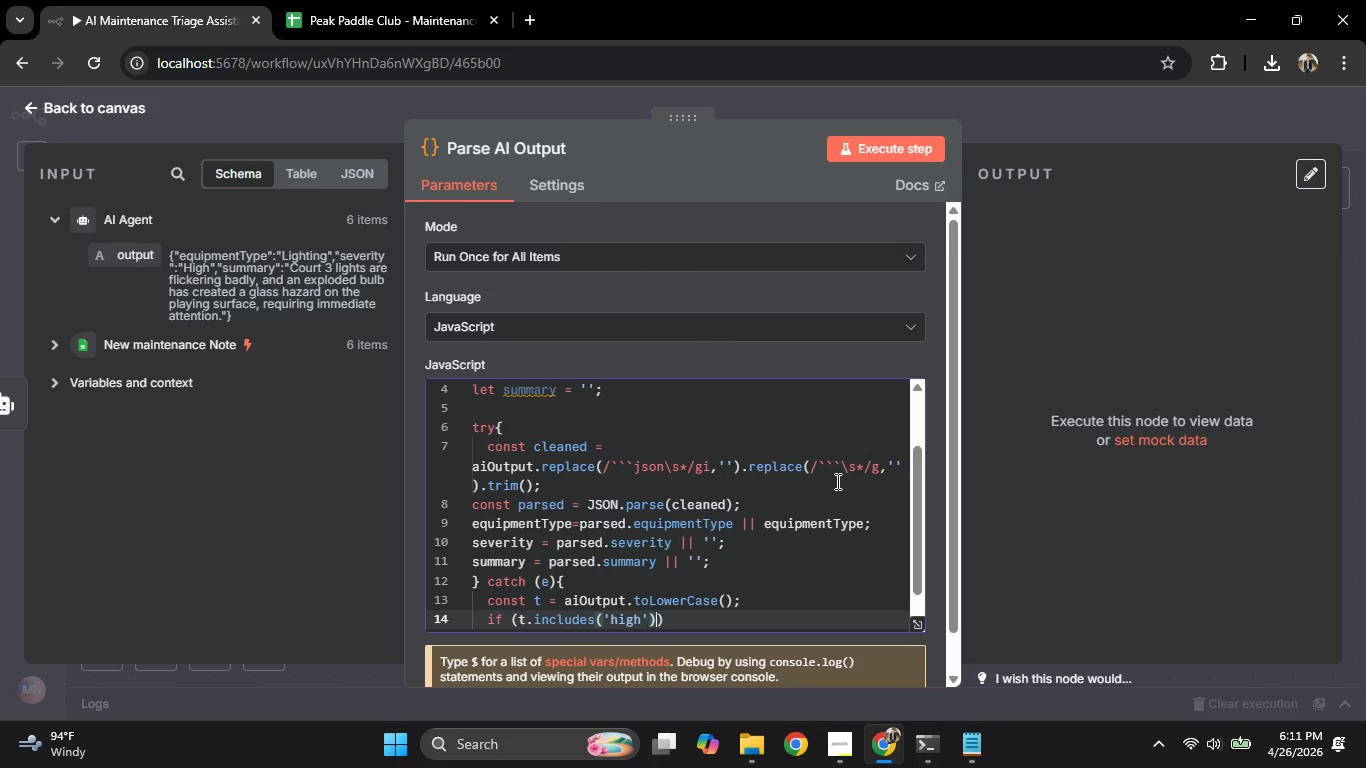 
key(ArrowRight)
 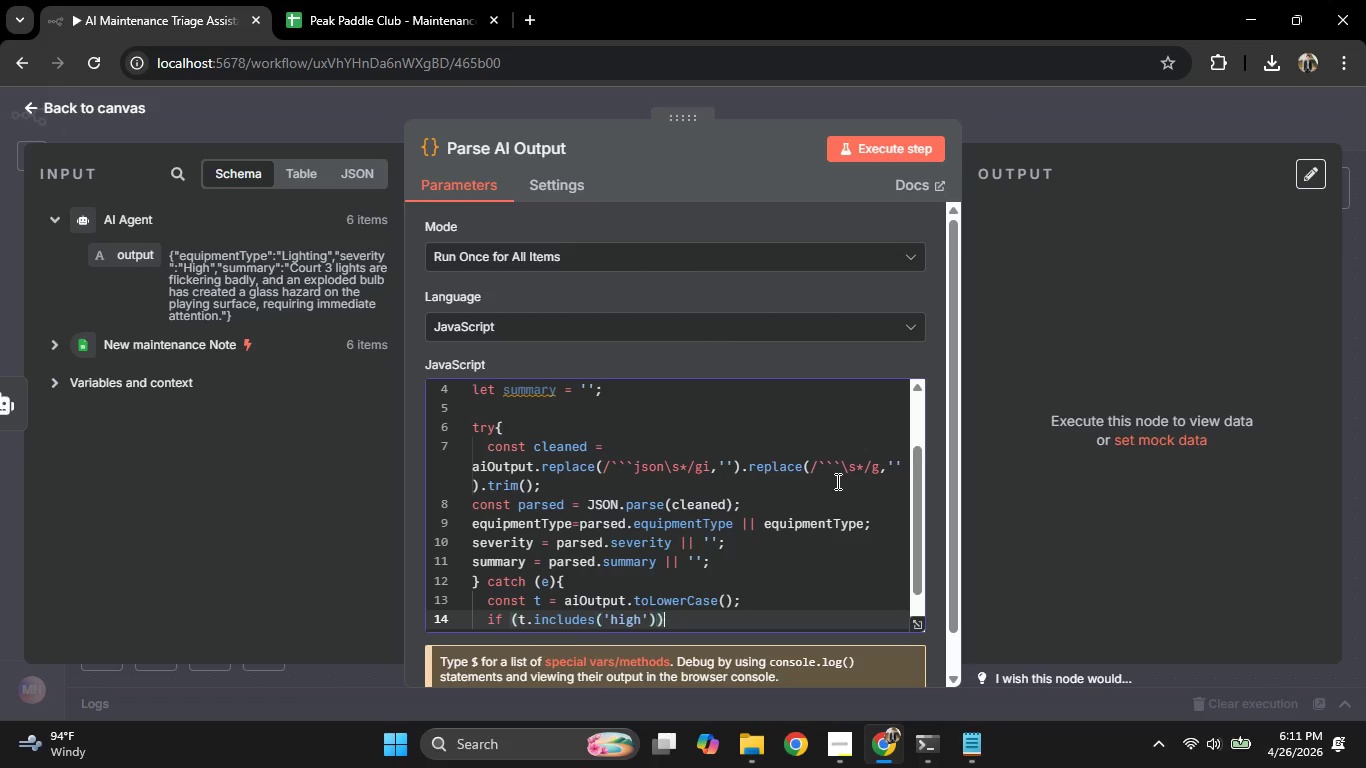 
key(ArrowRight)
 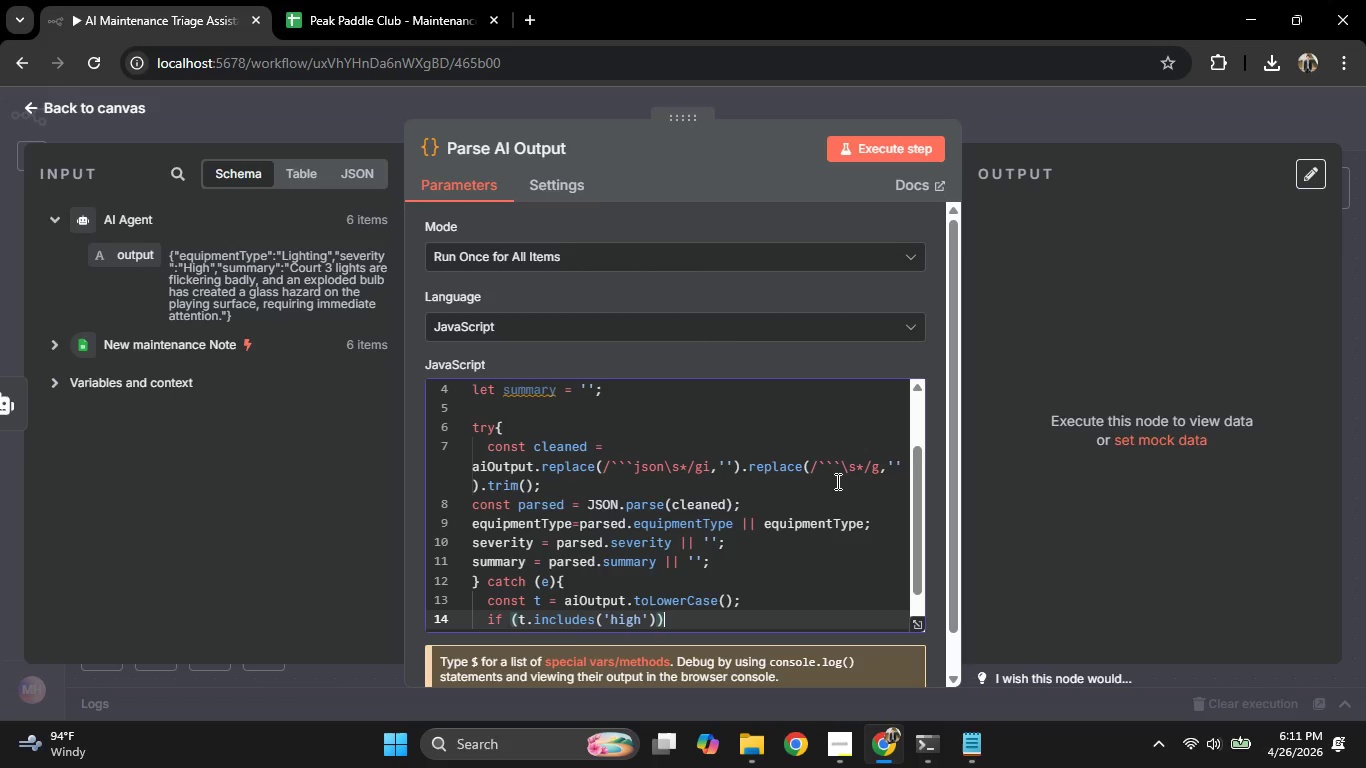 
type( sev)
 